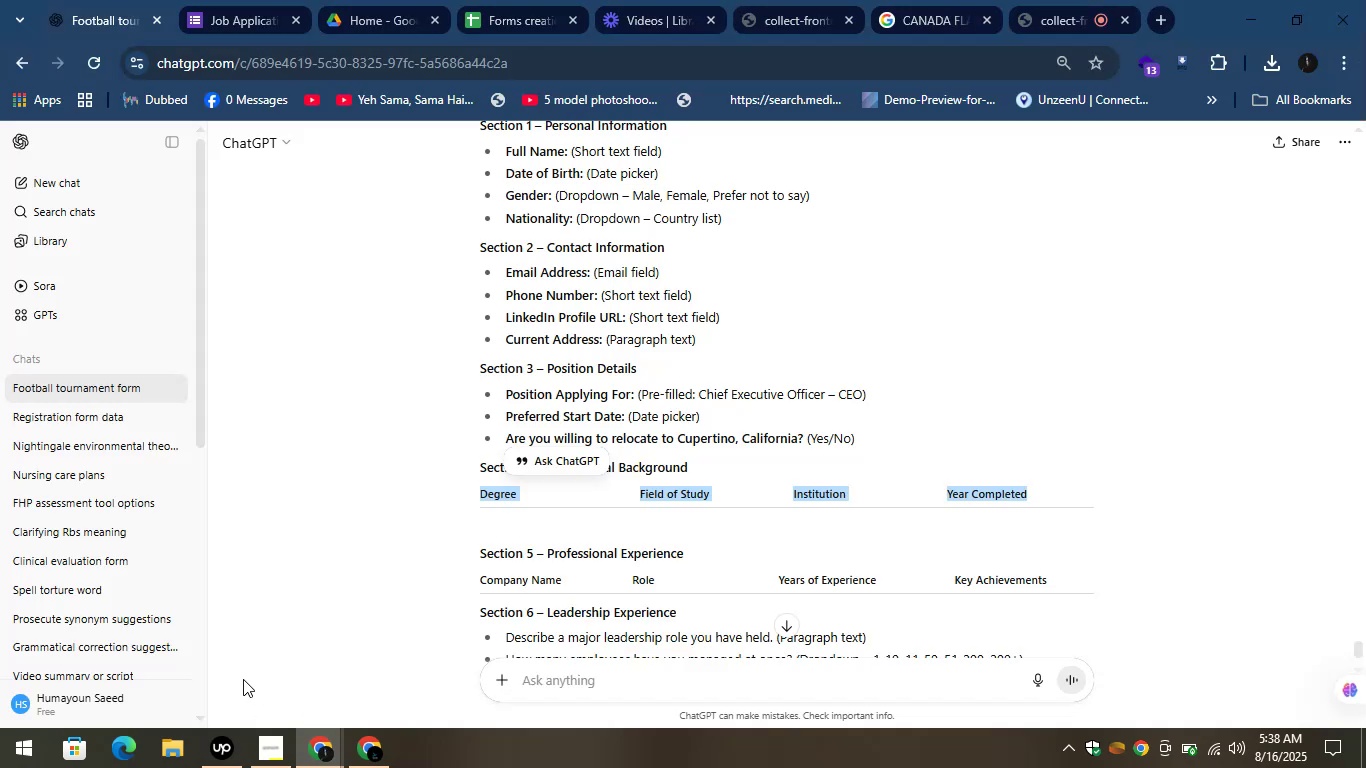 
wait(8.0)
 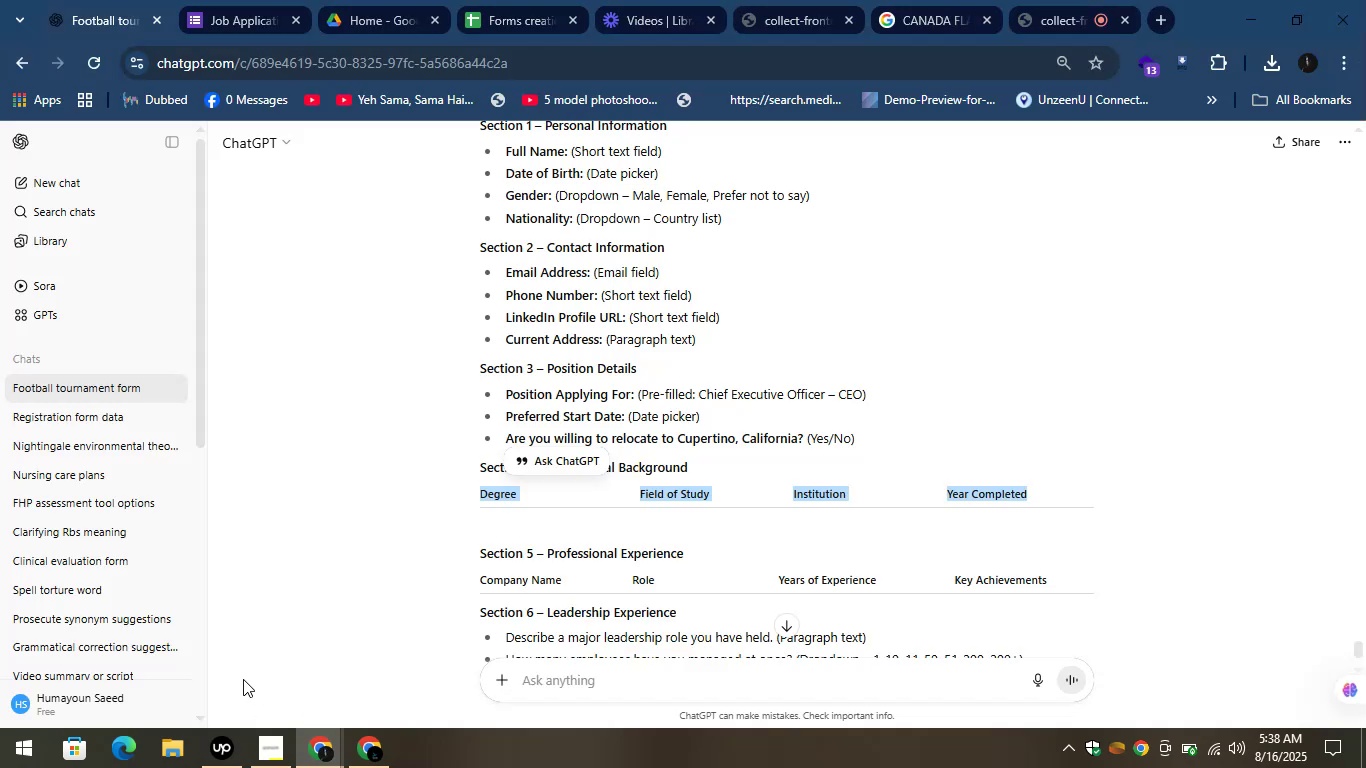 
scroll: coordinate [357, 575], scroll_direction: down, amount: 1.0
 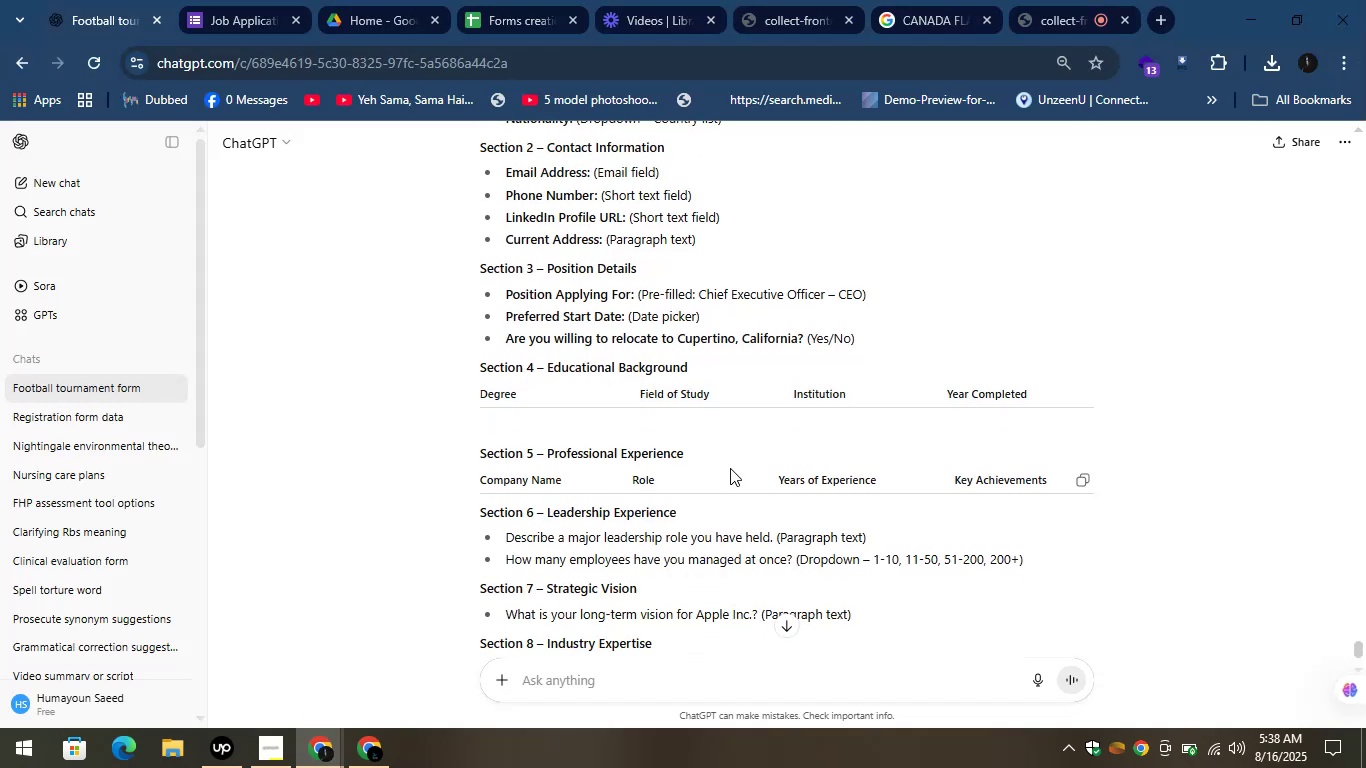 
left_click_drag(start_coordinate=[707, 454], to_coordinate=[541, 453])
 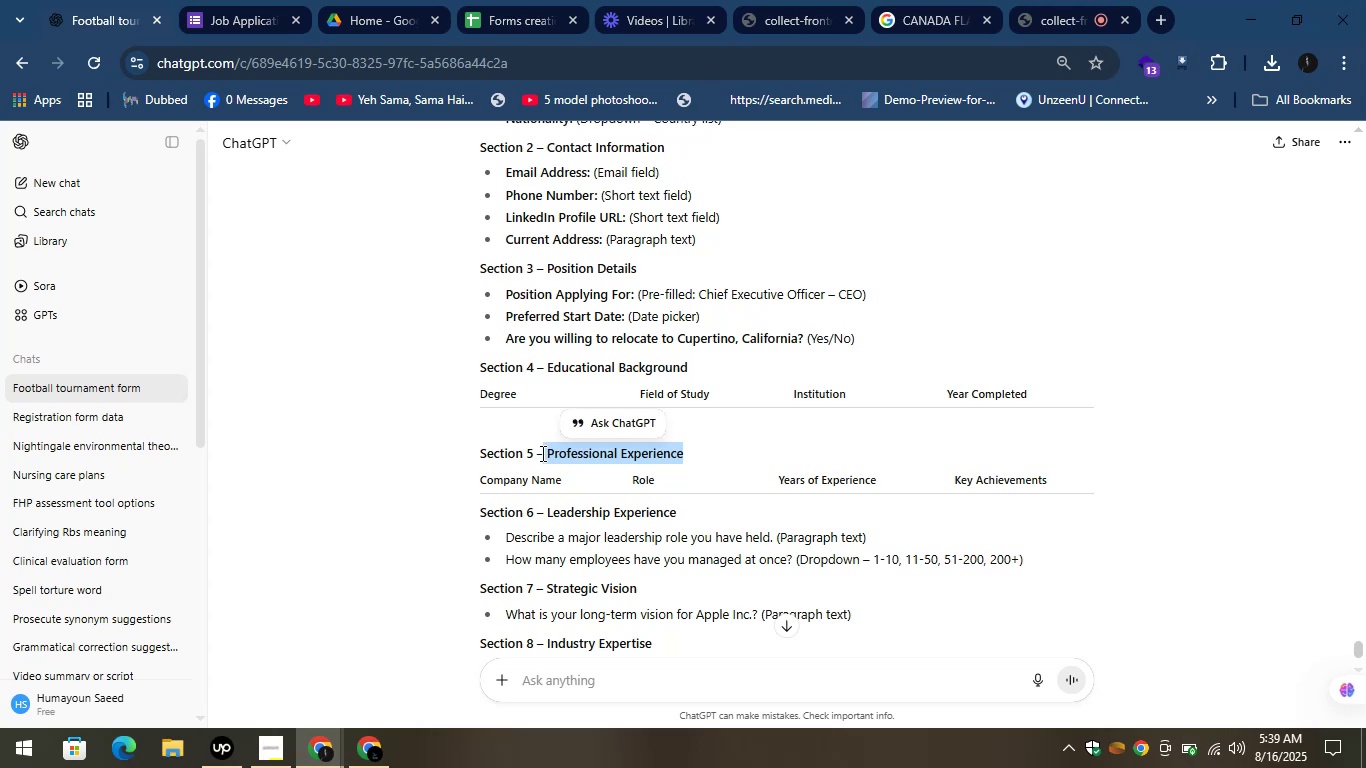 
key(Control+C)
 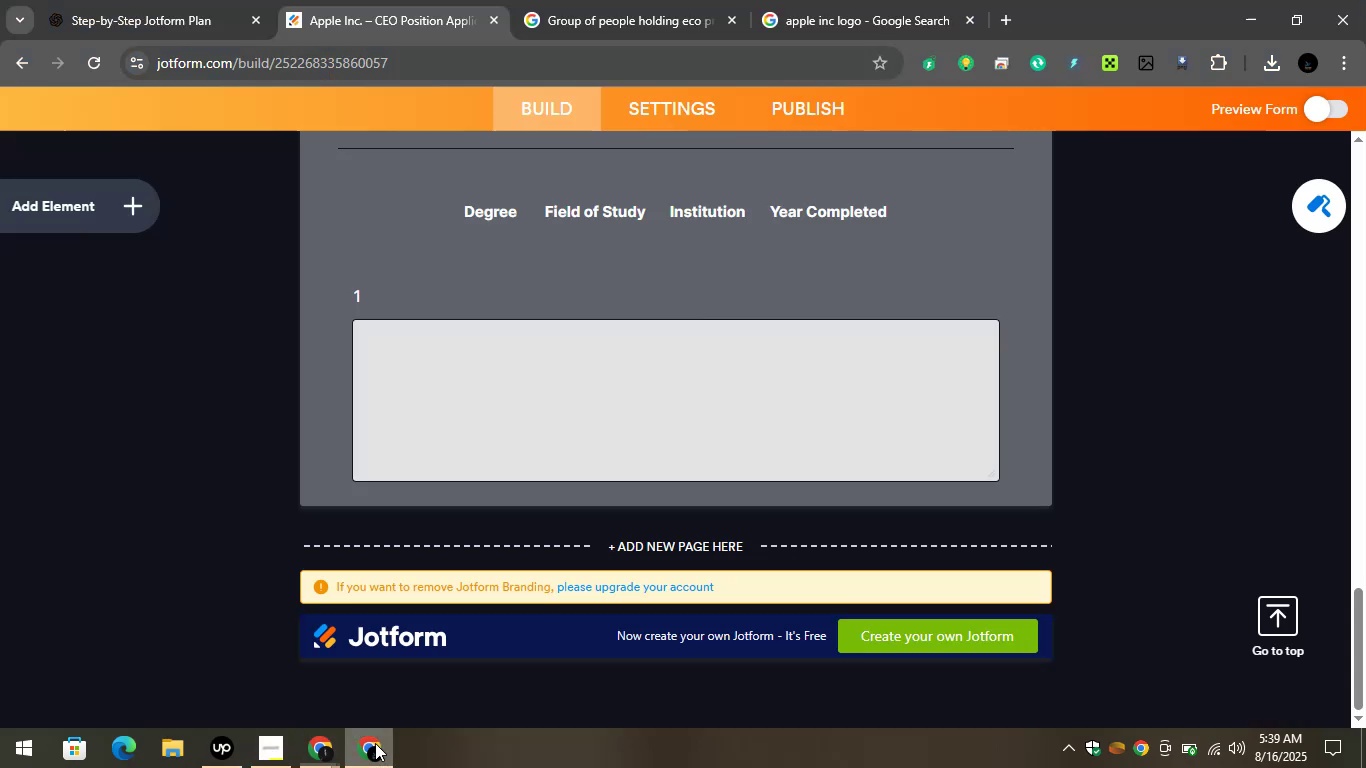 
scroll: coordinate [568, 414], scroll_direction: up, amount: 3.0
 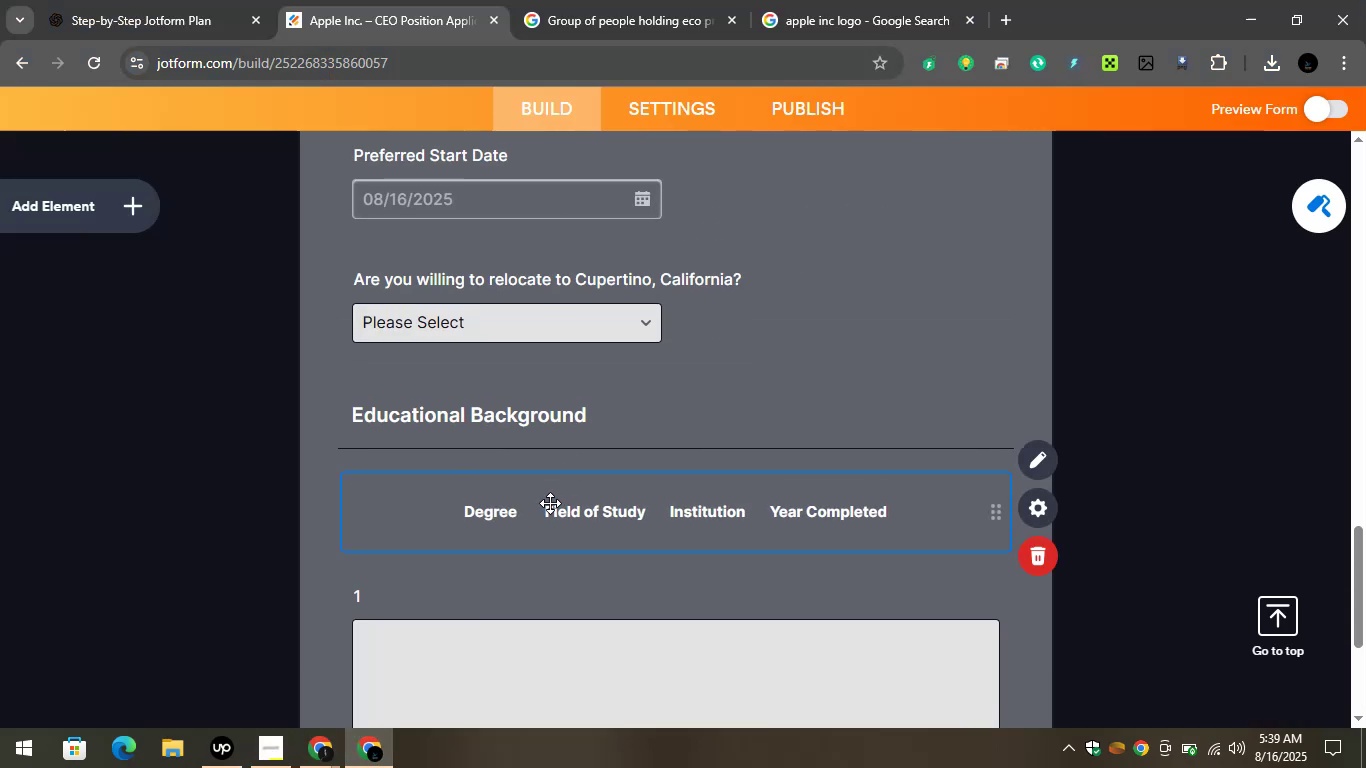 
double_click([550, 503])
 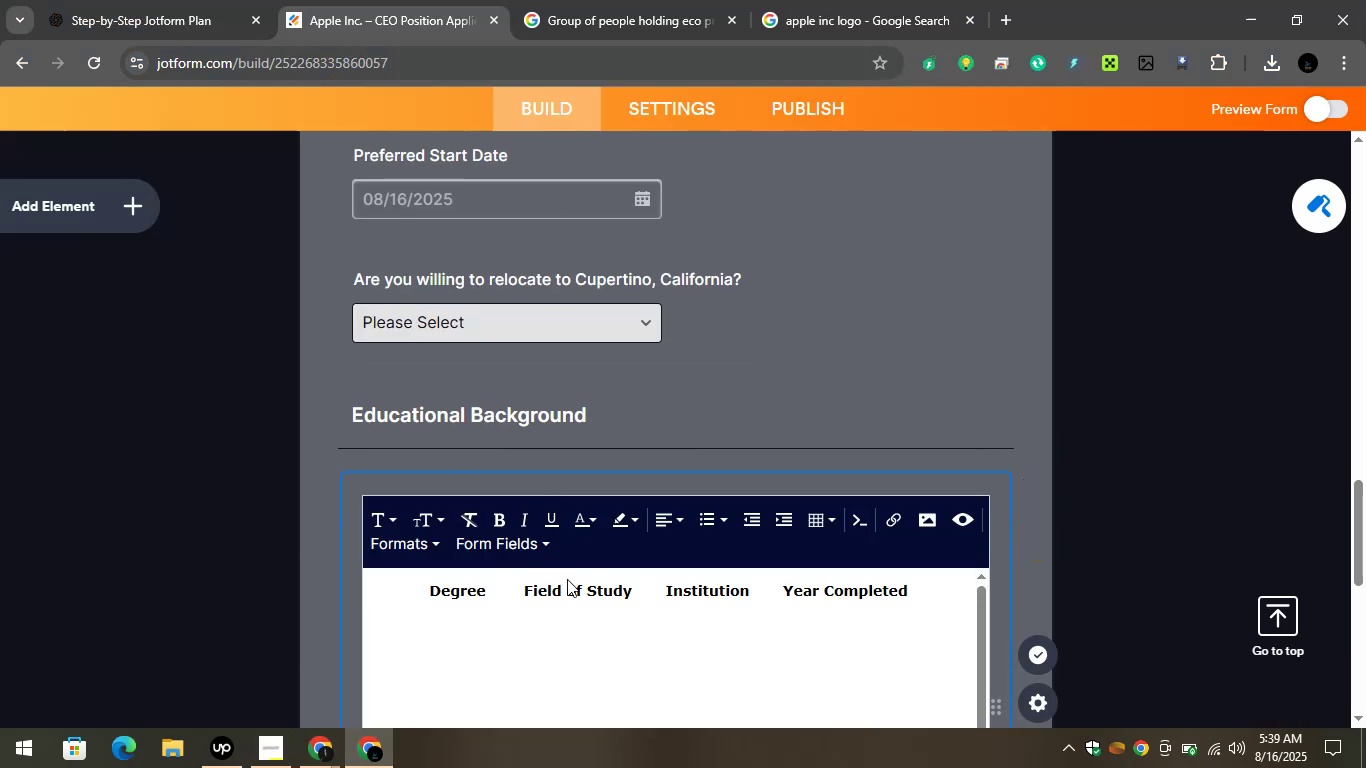 
key(Control+A)
 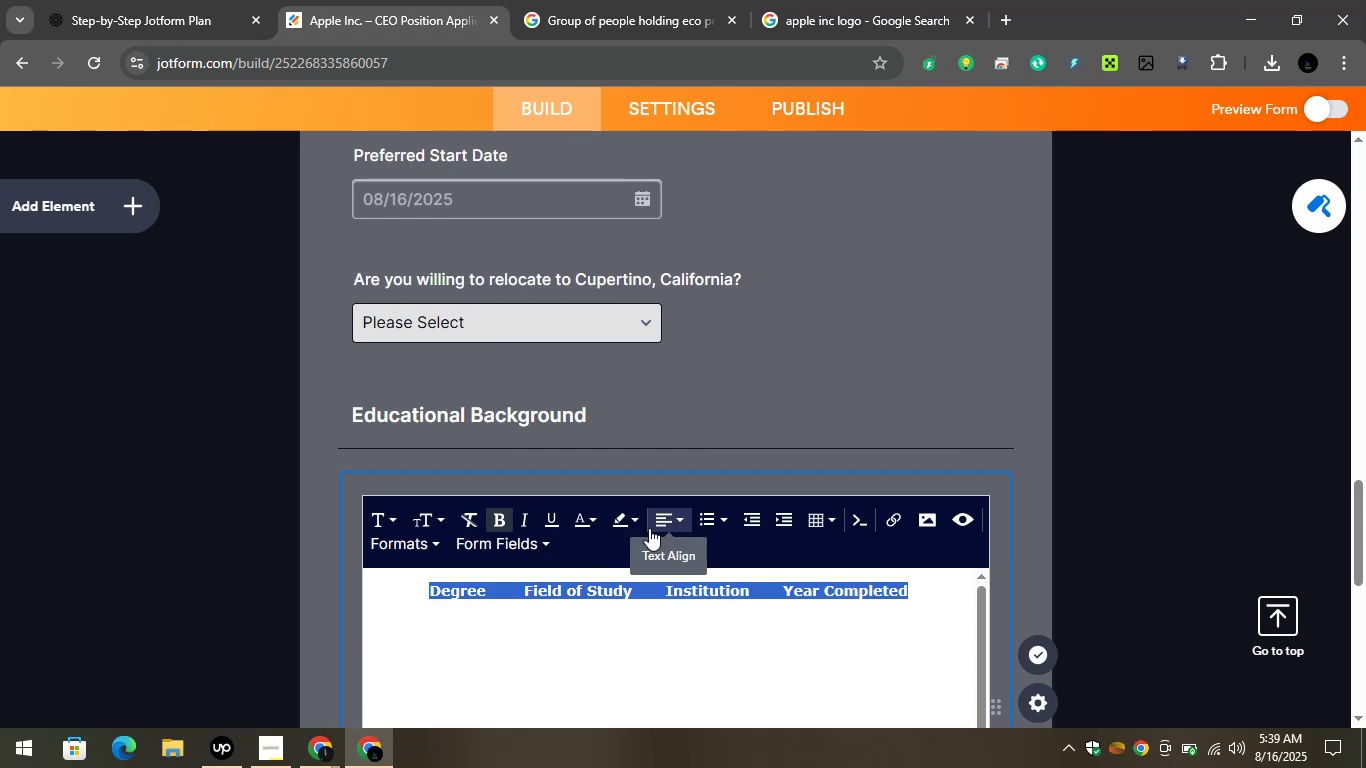 
left_click([667, 524])
 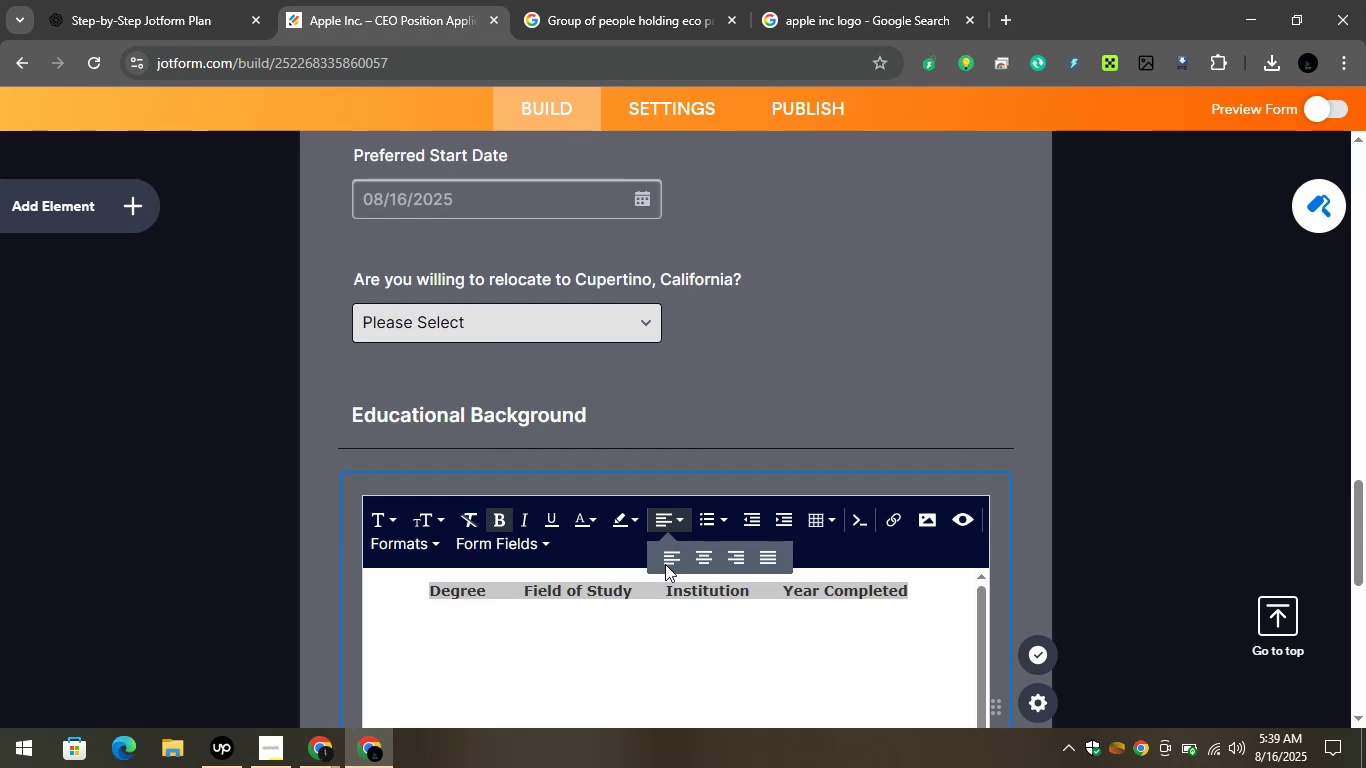 
scroll: coordinate [996, 490], scroll_direction: down, amount: 3.0
 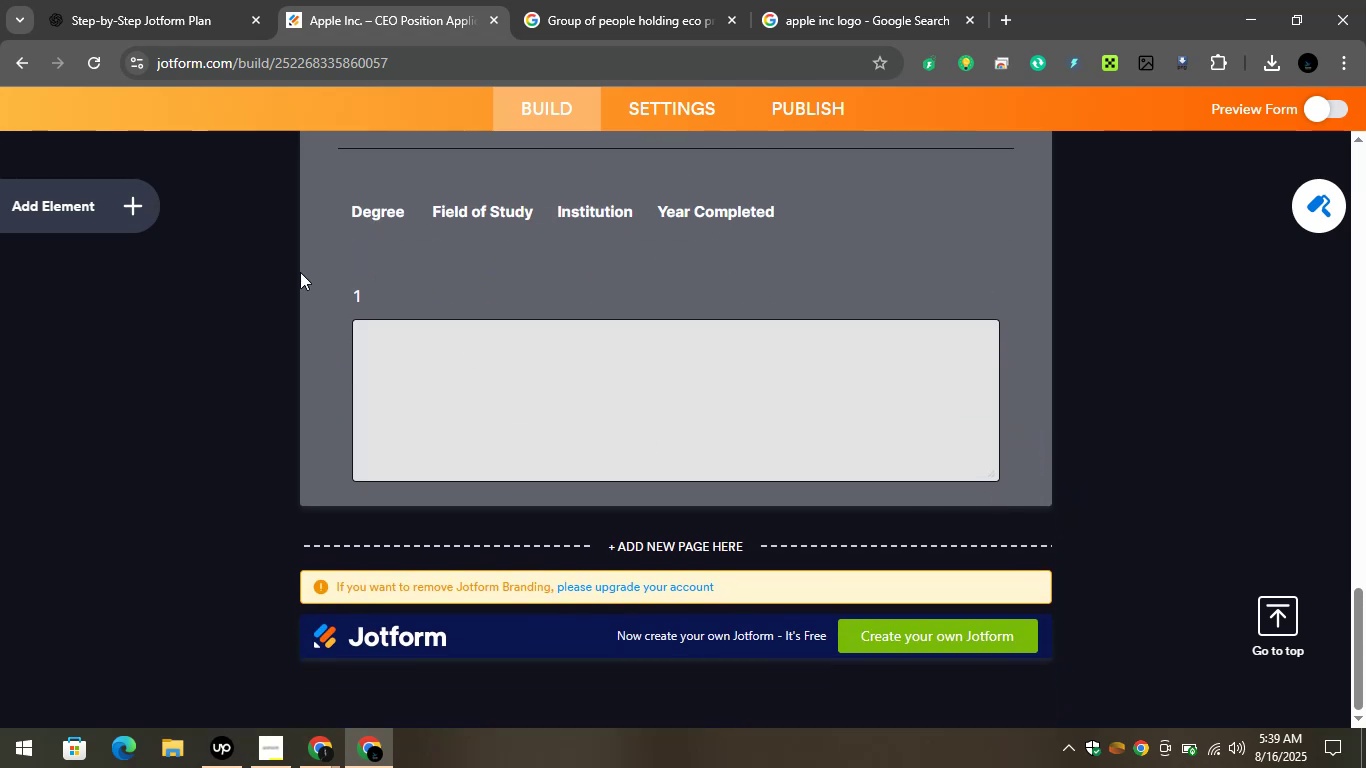 
left_click([127, 208])
 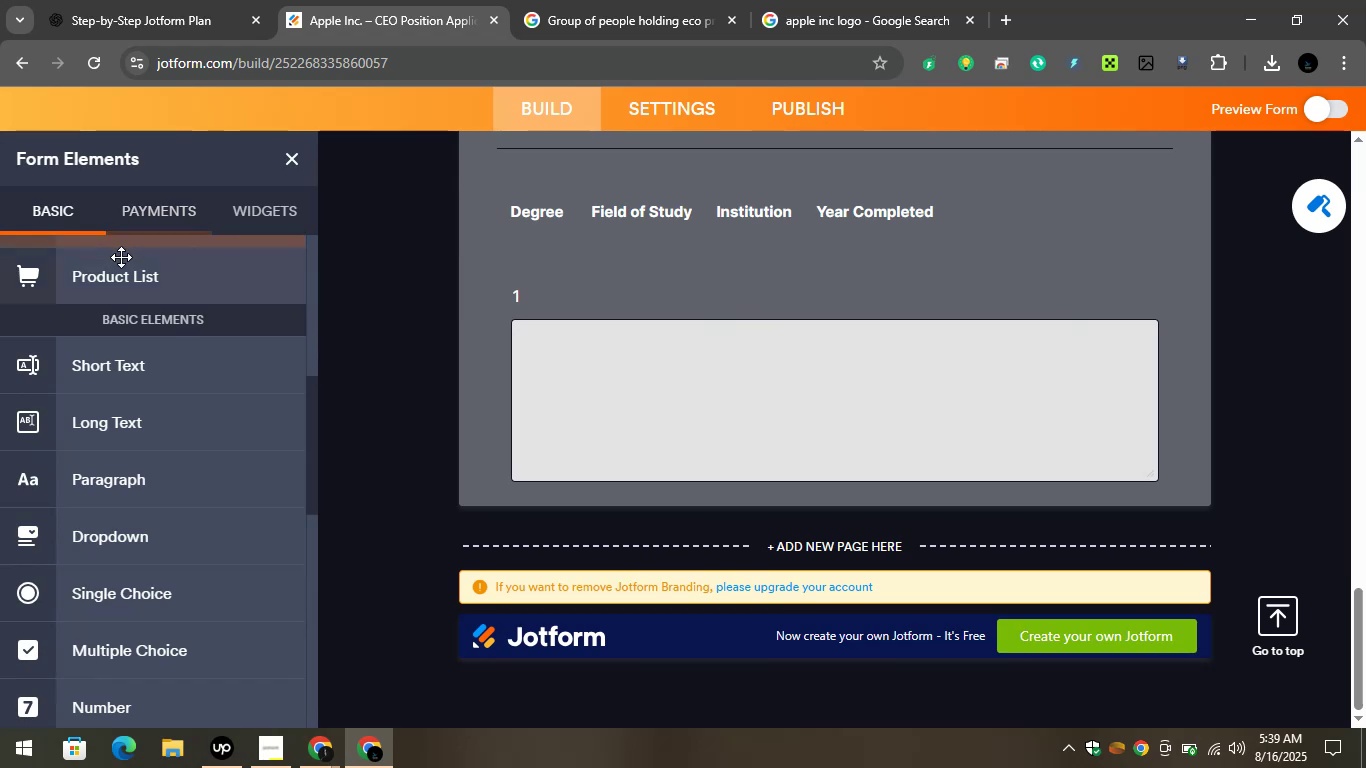 
scroll: coordinate [164, 333], scroll_direction: up, amount: 9.0
 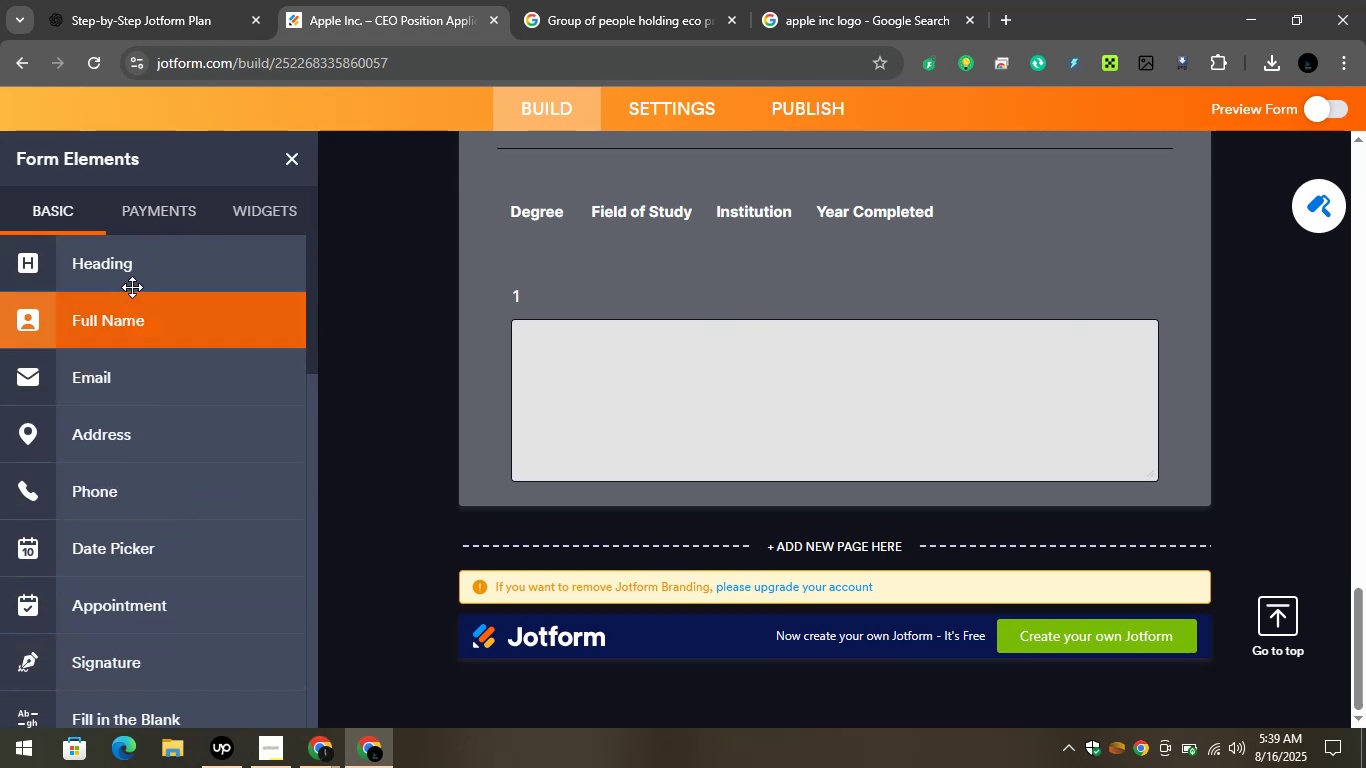 
left_click_drag(start_coordinate=[131, 280], to_coordinate=[534, 496])
 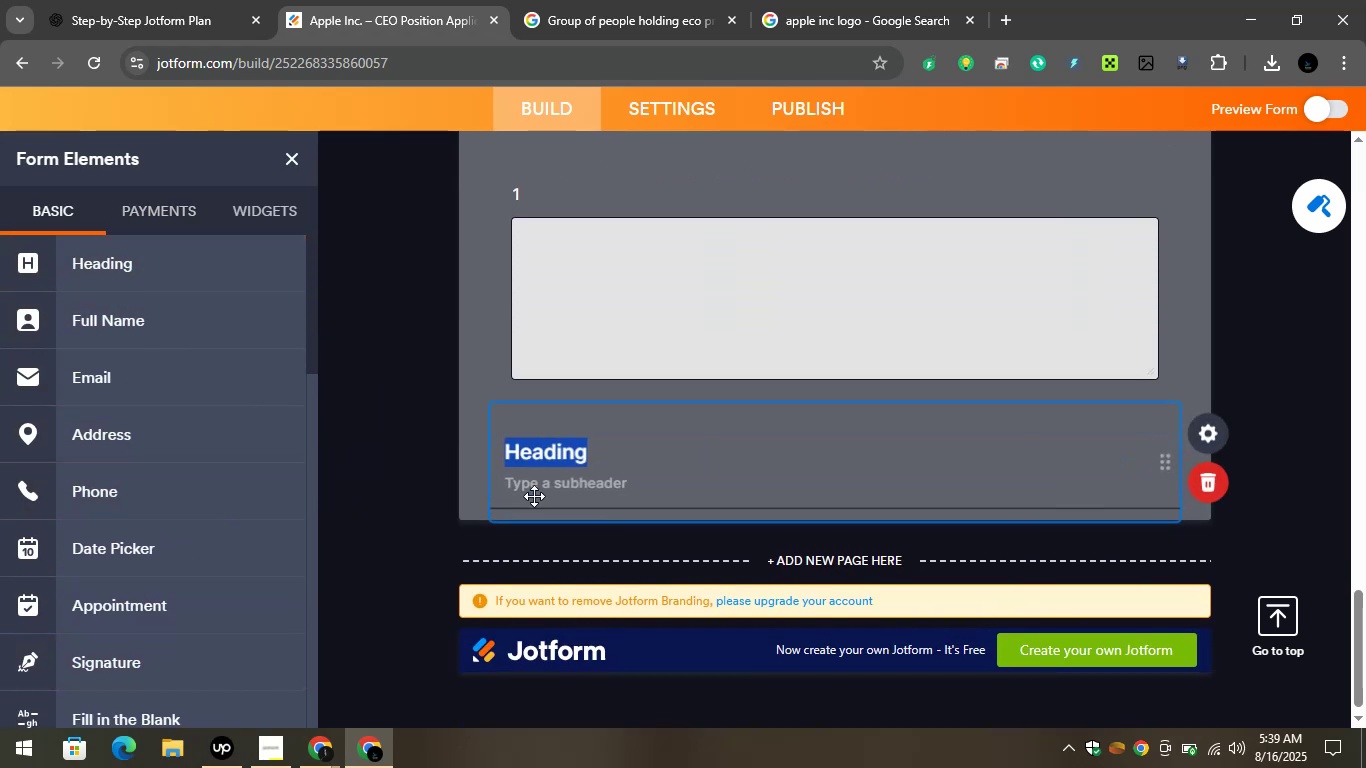 
key(Control+V)
 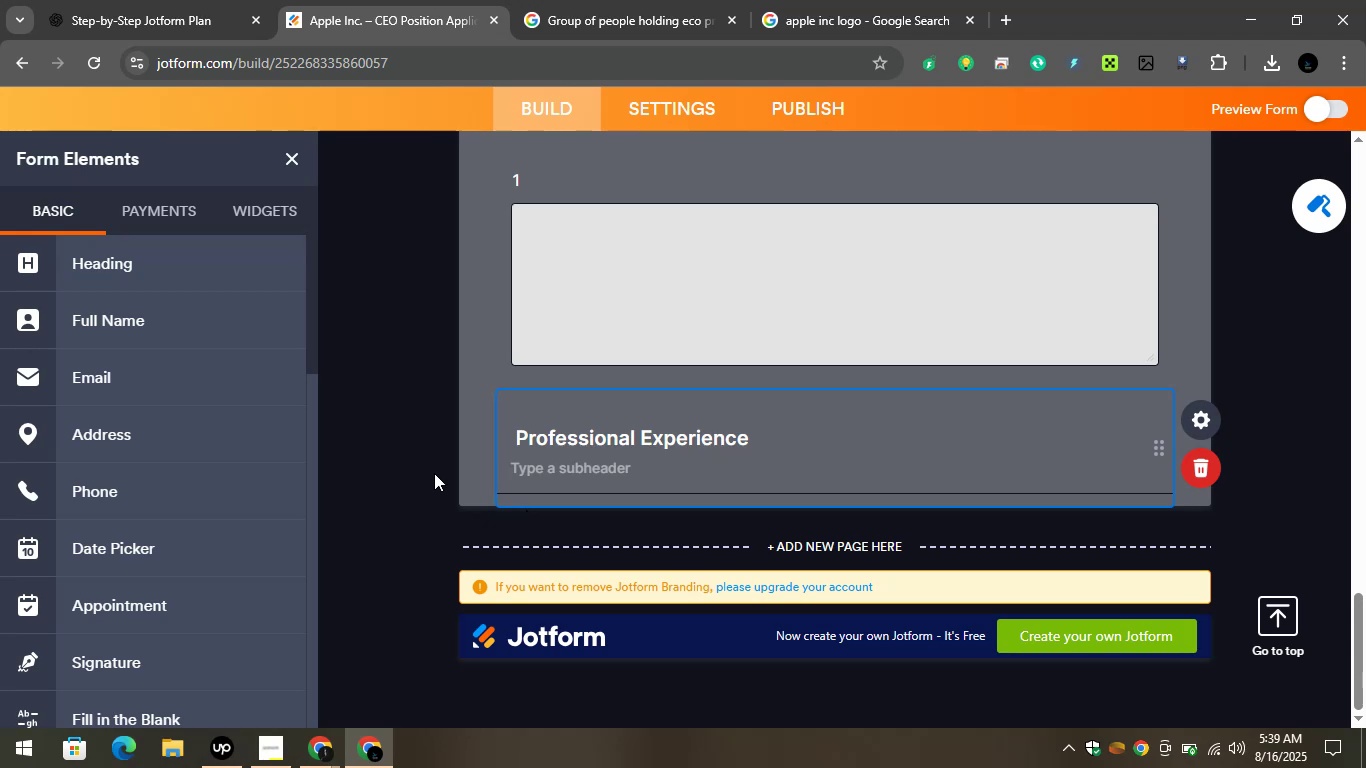 
left_click([545, 476])
 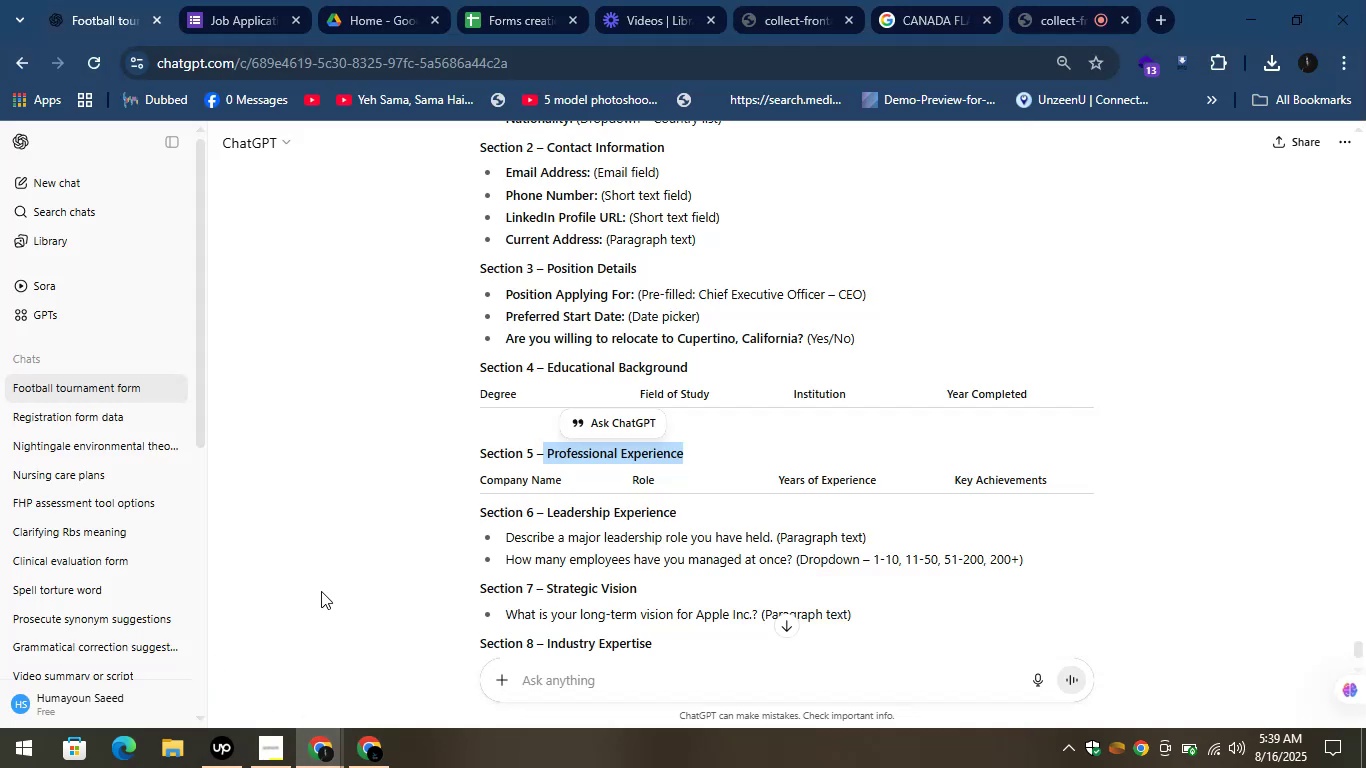 
wait(6.01)
 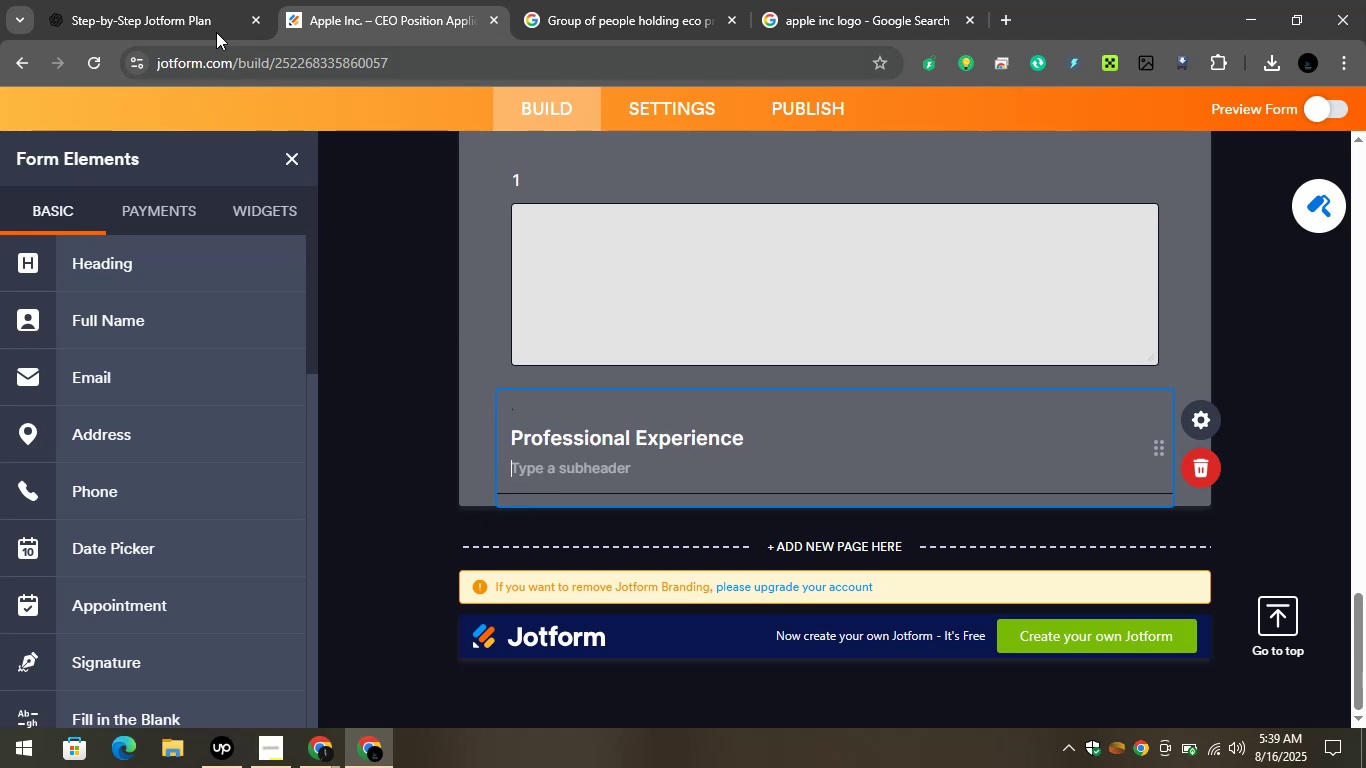 
left_click_drag(start_coordinate=[464, 486], to_coordinate=[493, 496])
 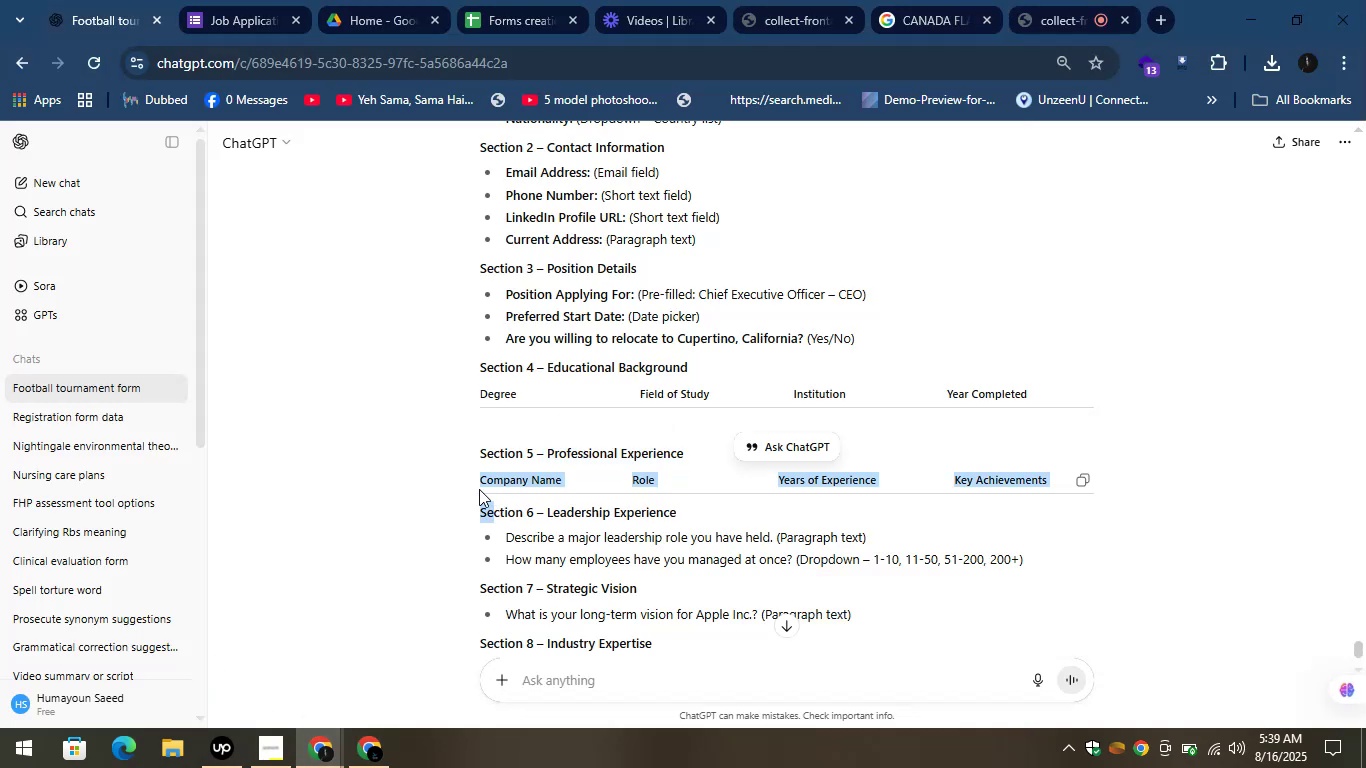 
left_click([477, 488])
 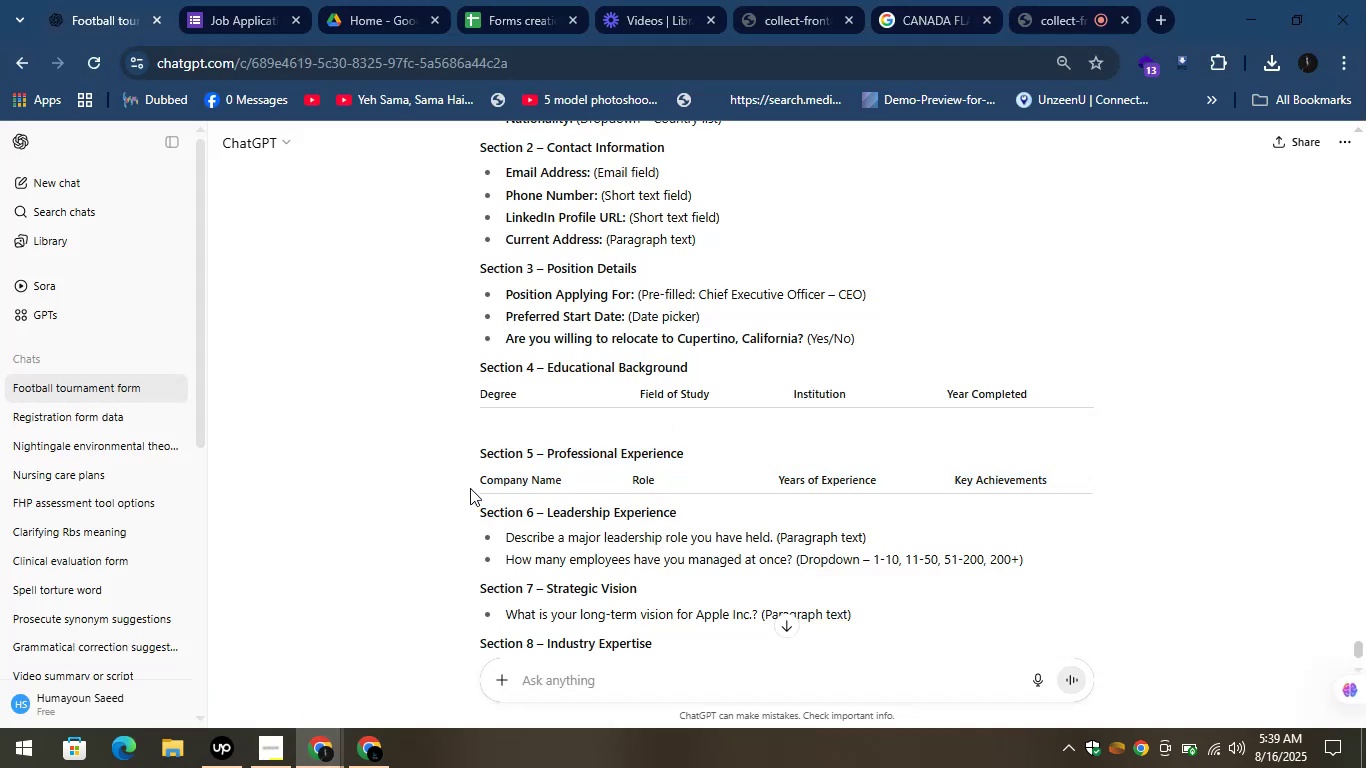 
left_click_drag(start_coordinate=[470, 488], to_coordinate=[1054, 482])
 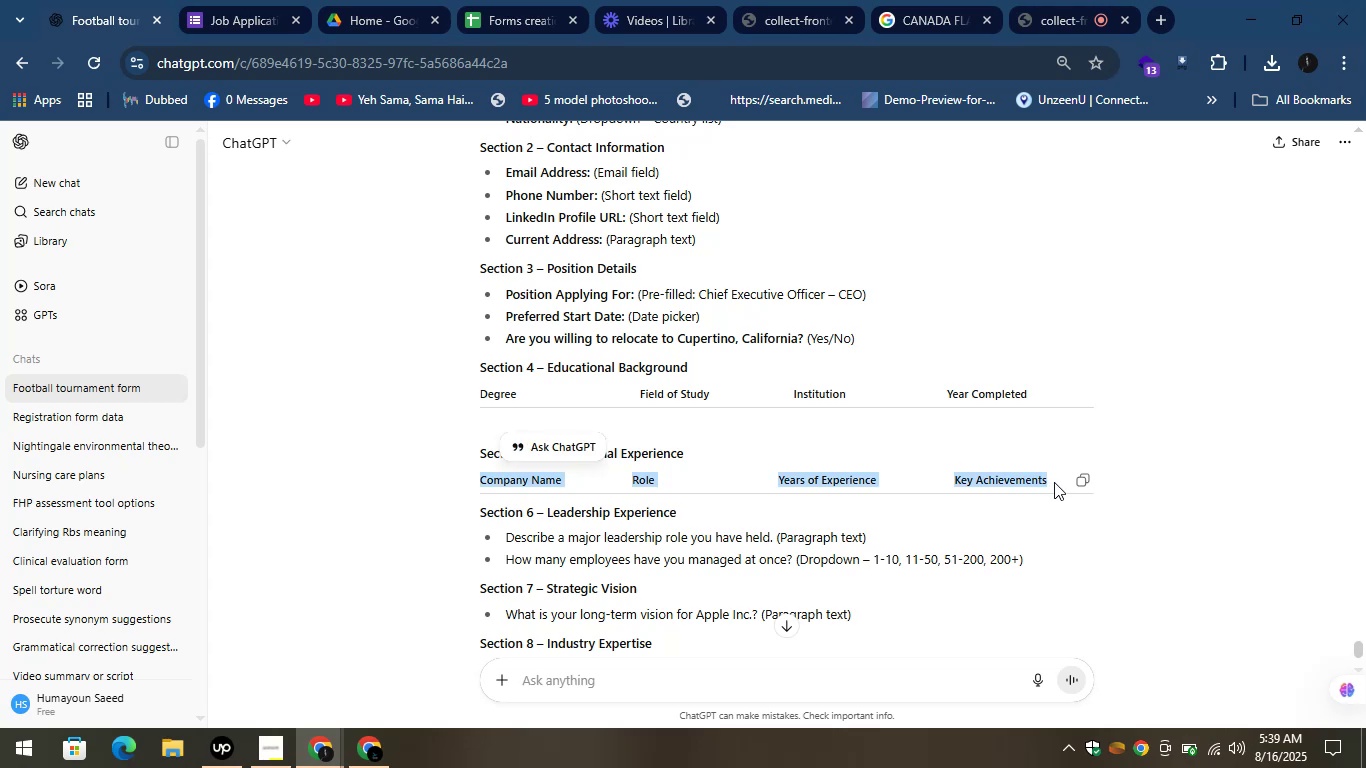 
key(Control+C)
 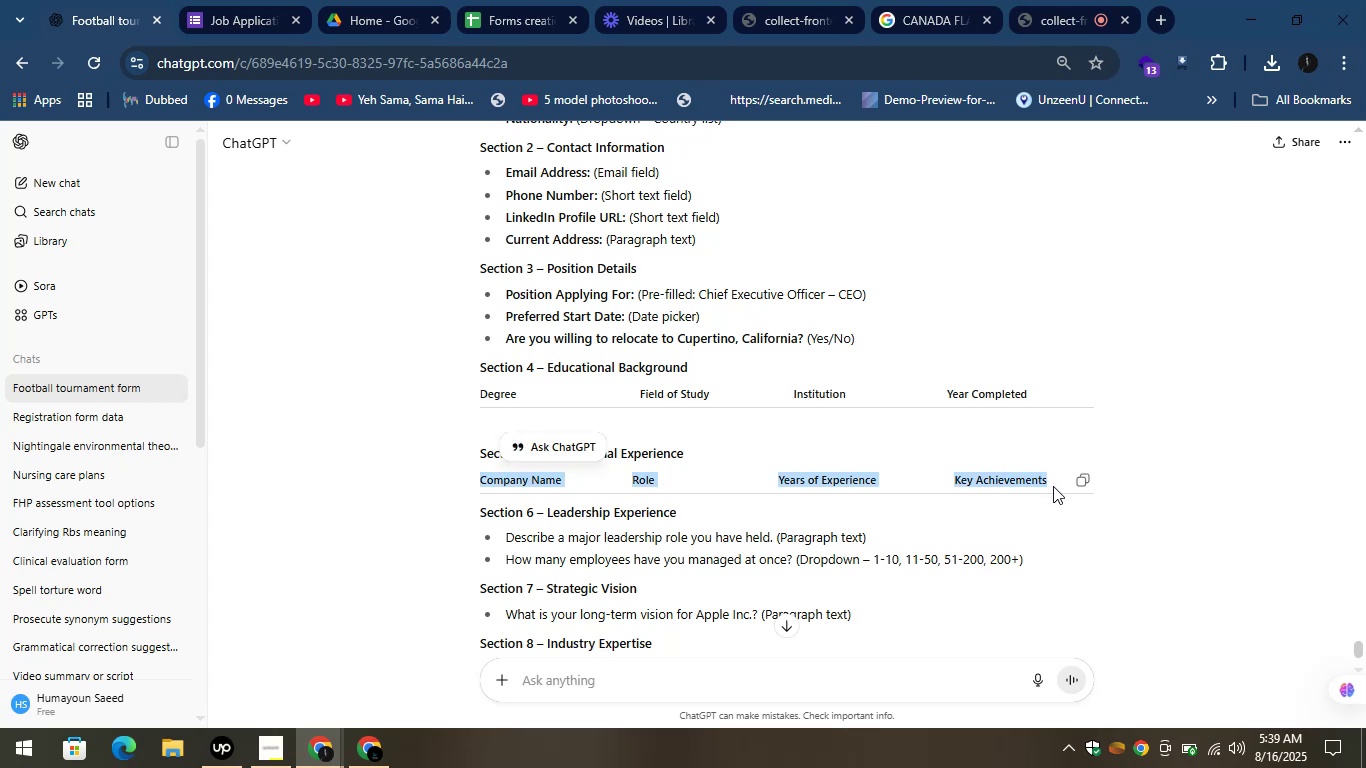 
key(Control+C)
 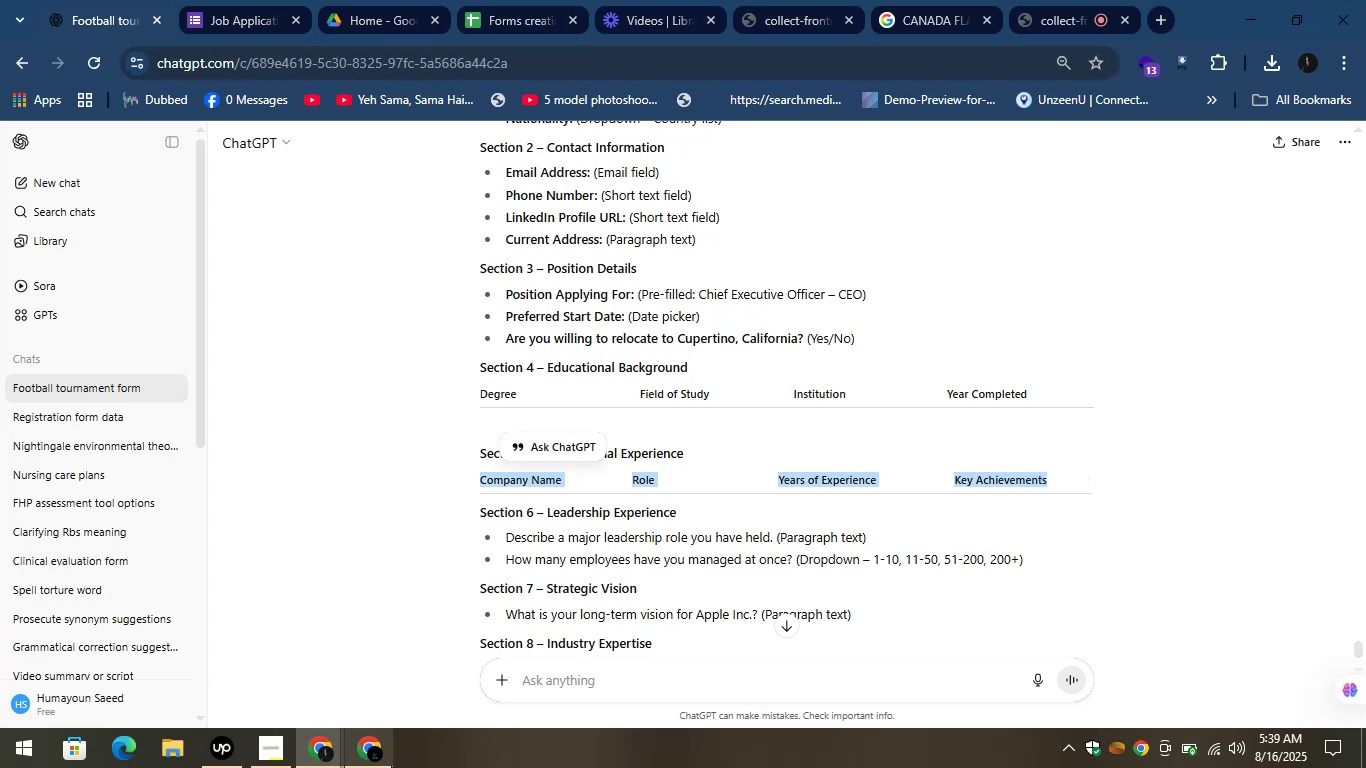 
left_click([392, 765])
 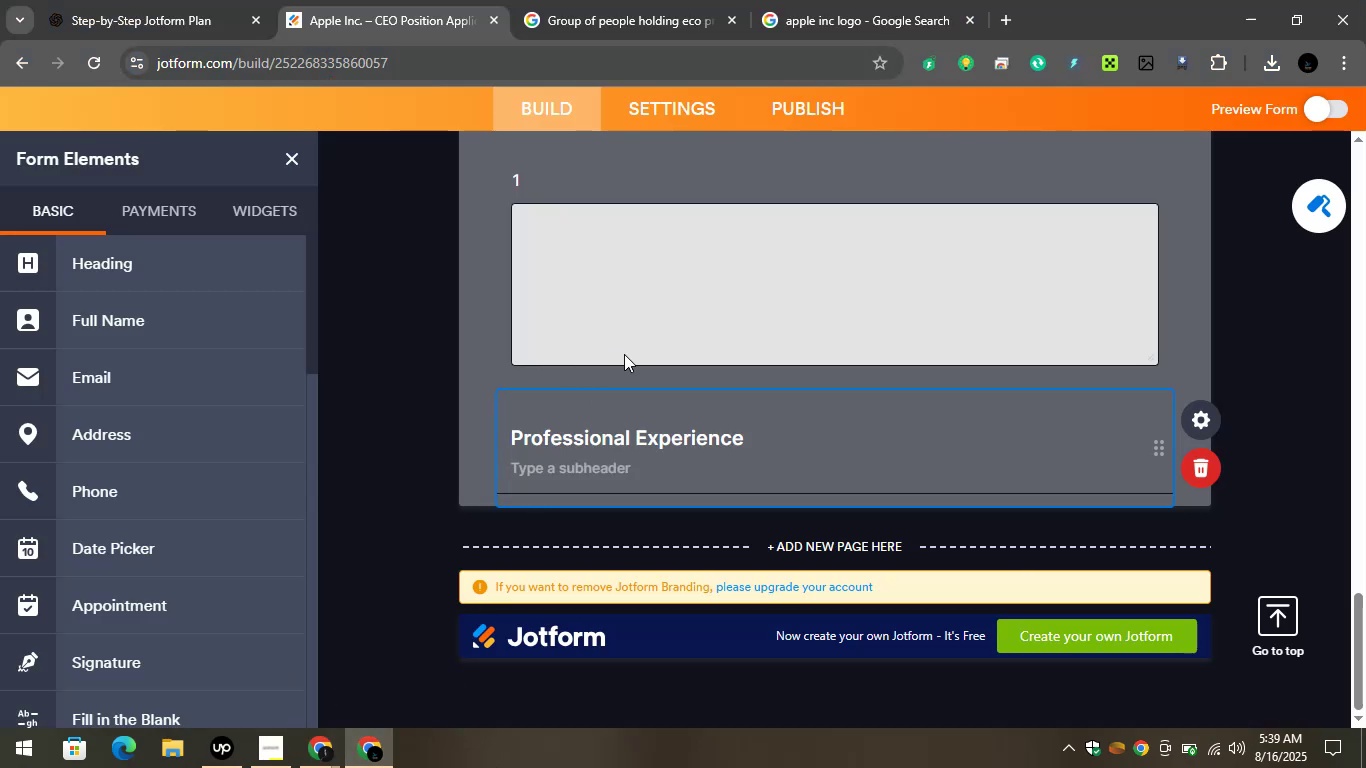 
key(Control+V)
 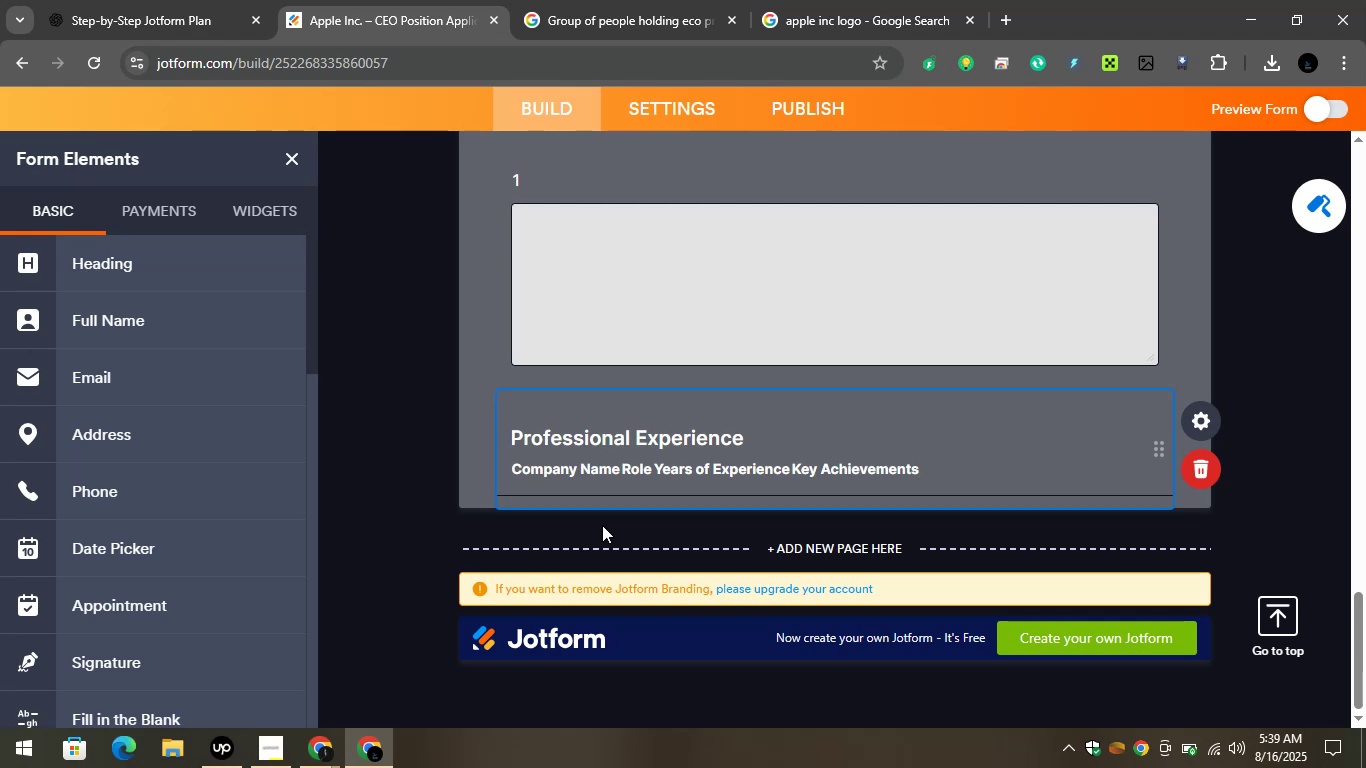 
key(Control+Z)
 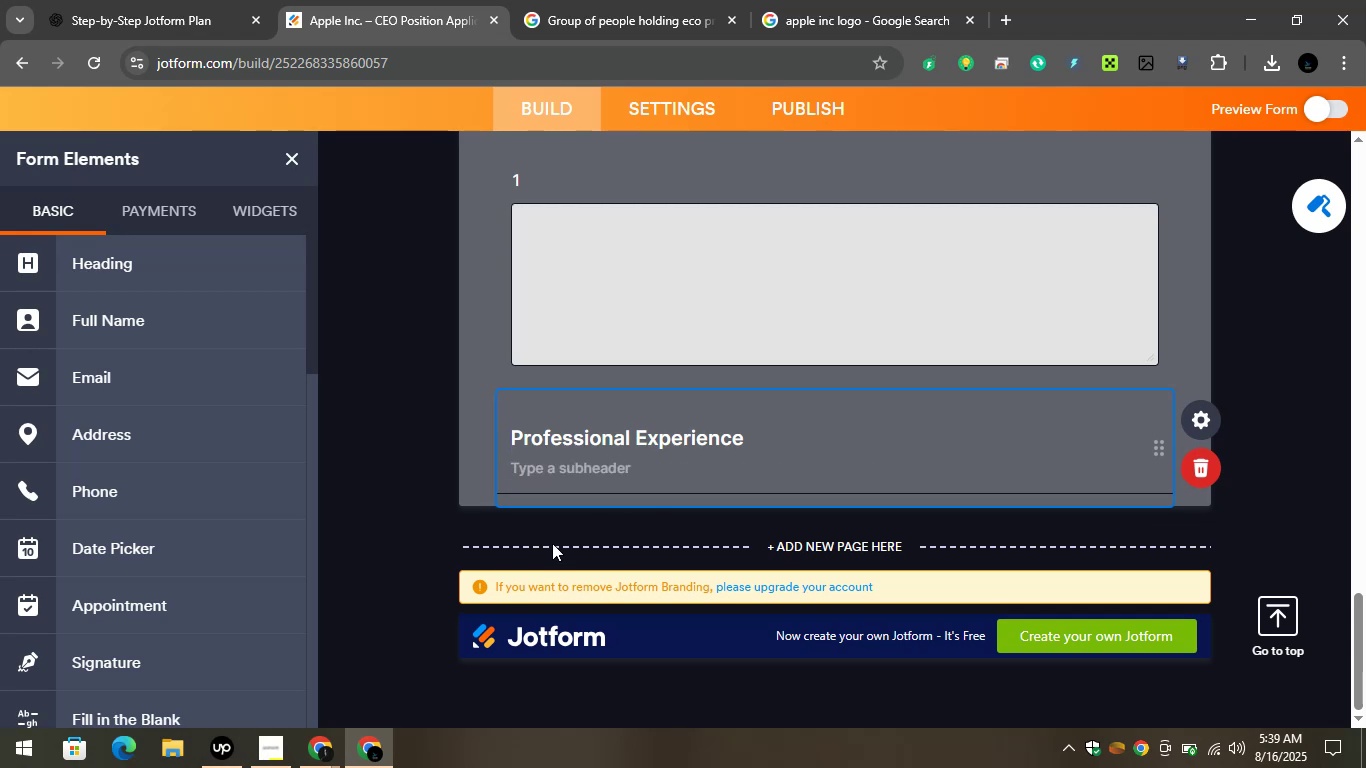 
scroll: coordinate [200, 692], scroll_direction: down, amount: 3.0
 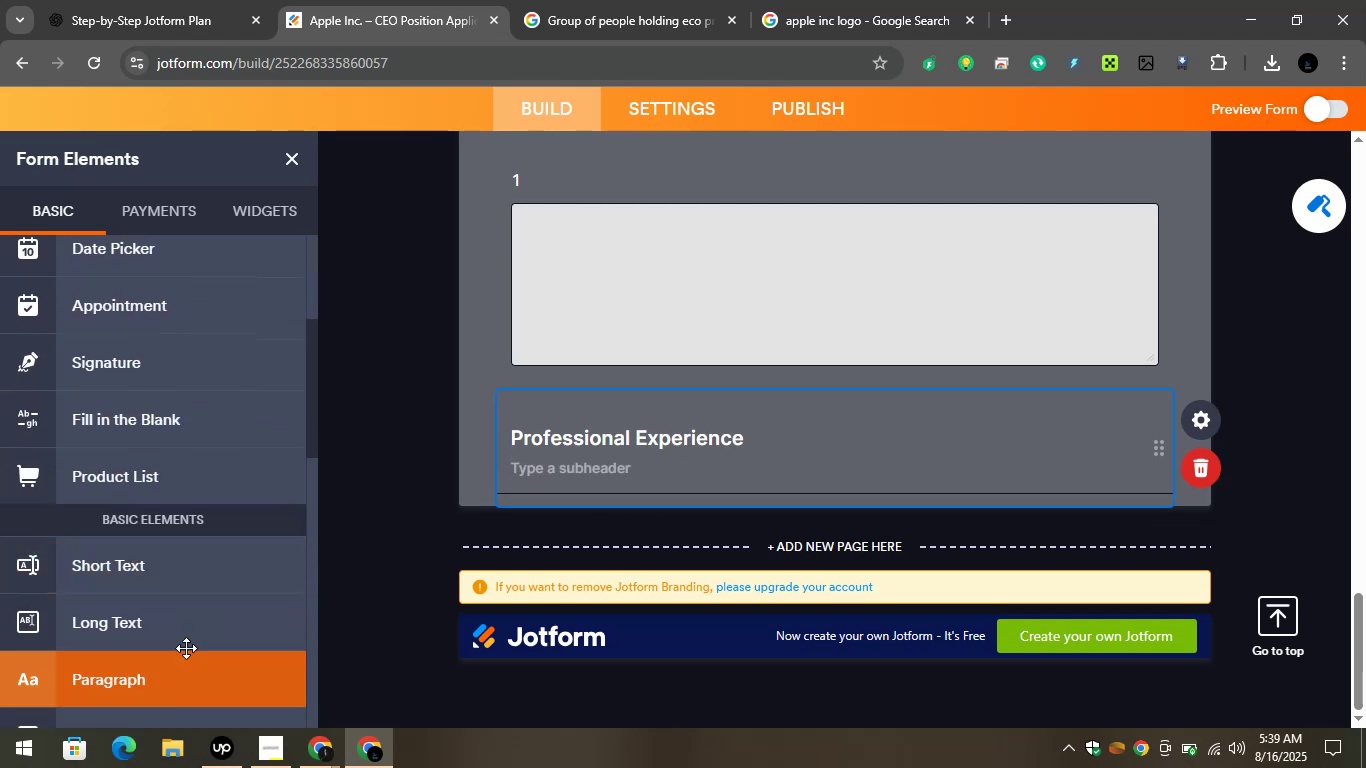 
left_click_drag(start_coordinate=[168, 641], to_coordinate=[664, 486])
 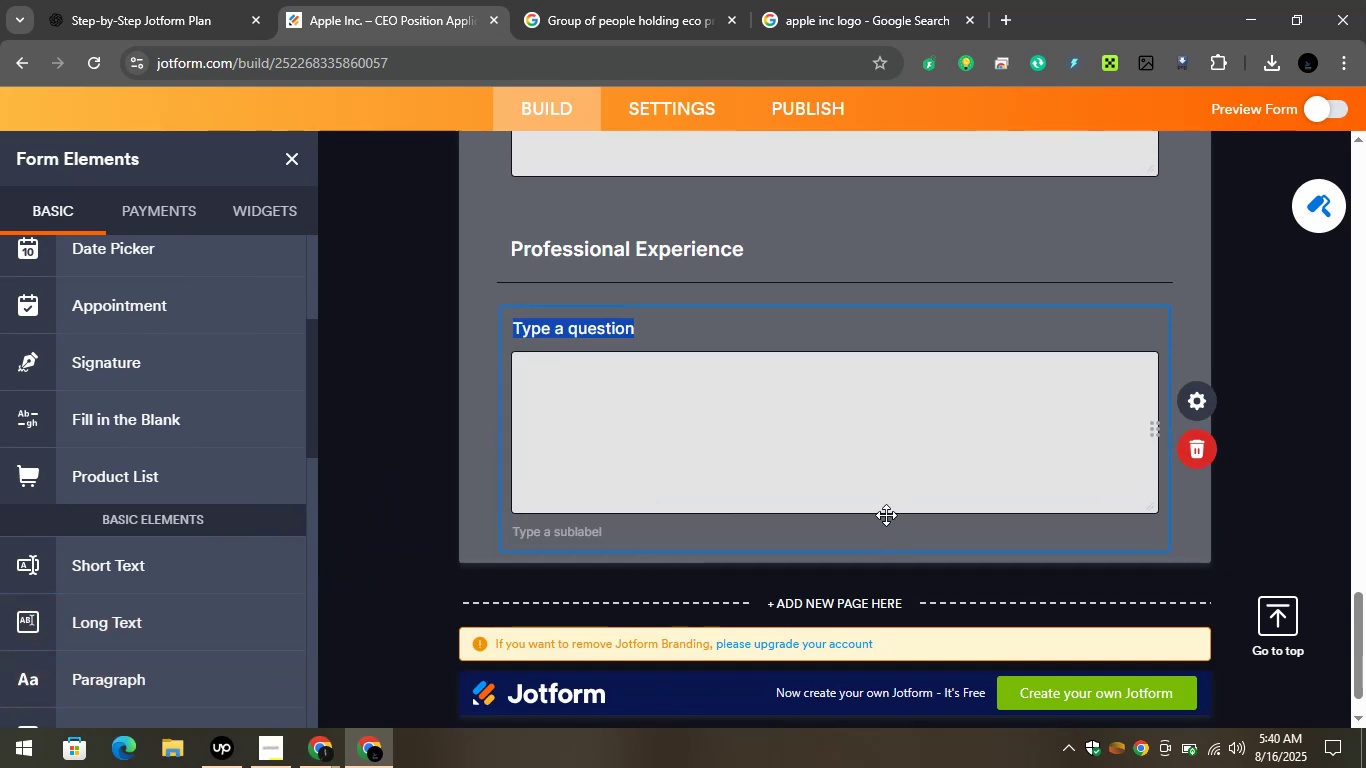 
double_click([612, 456])
 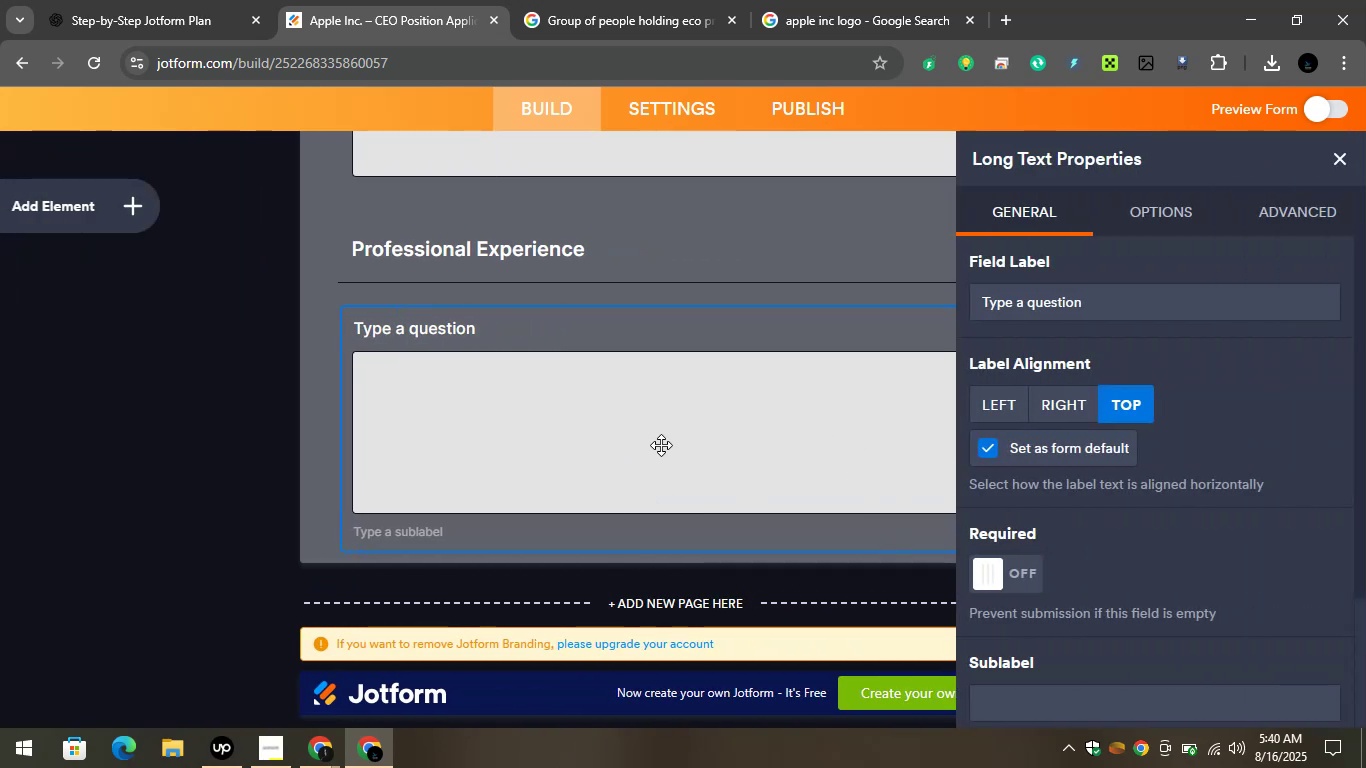 
scroll: coordinate [662, 445], scroll_direction: down, amount: 1.0
 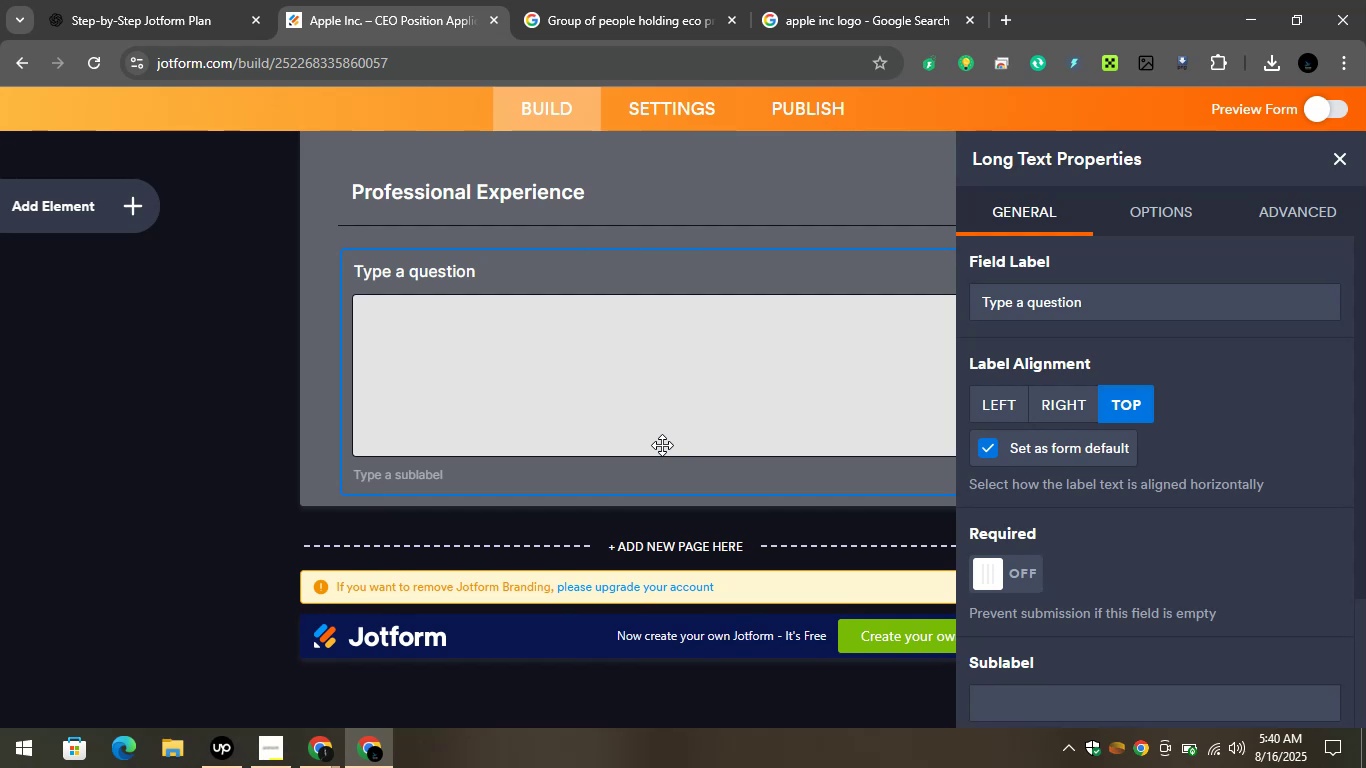 
scroll: coordinate [662, 445], scroll_direction: up, amount: 1.0
 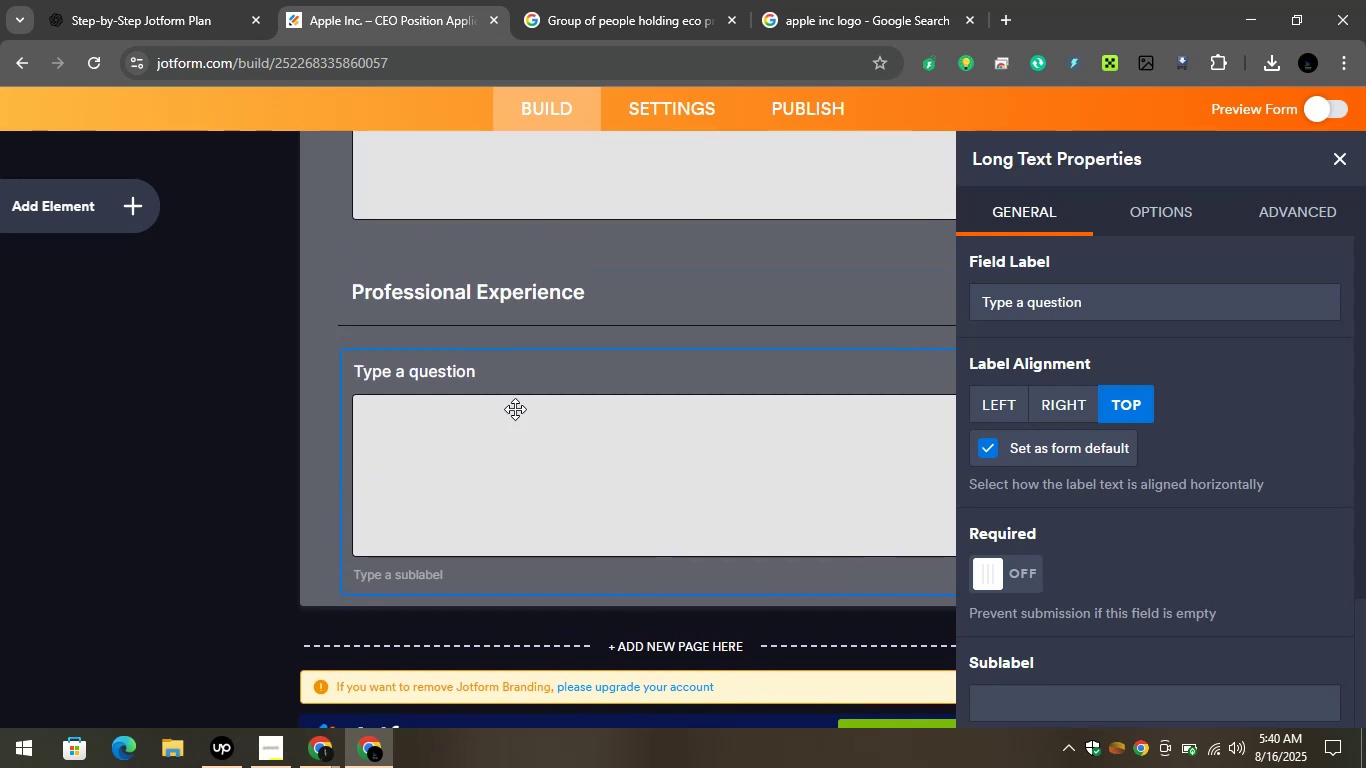 
left_click([448, 374])
 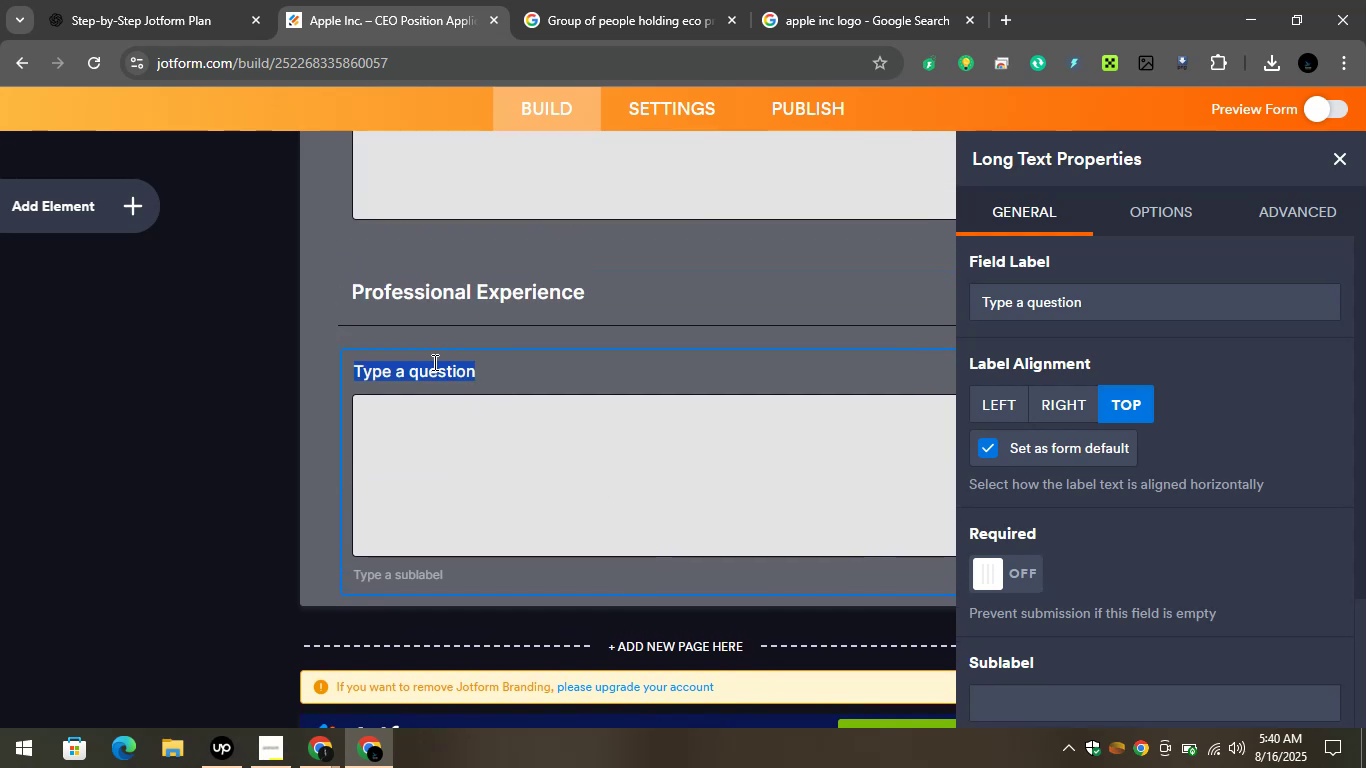 
key(2)
 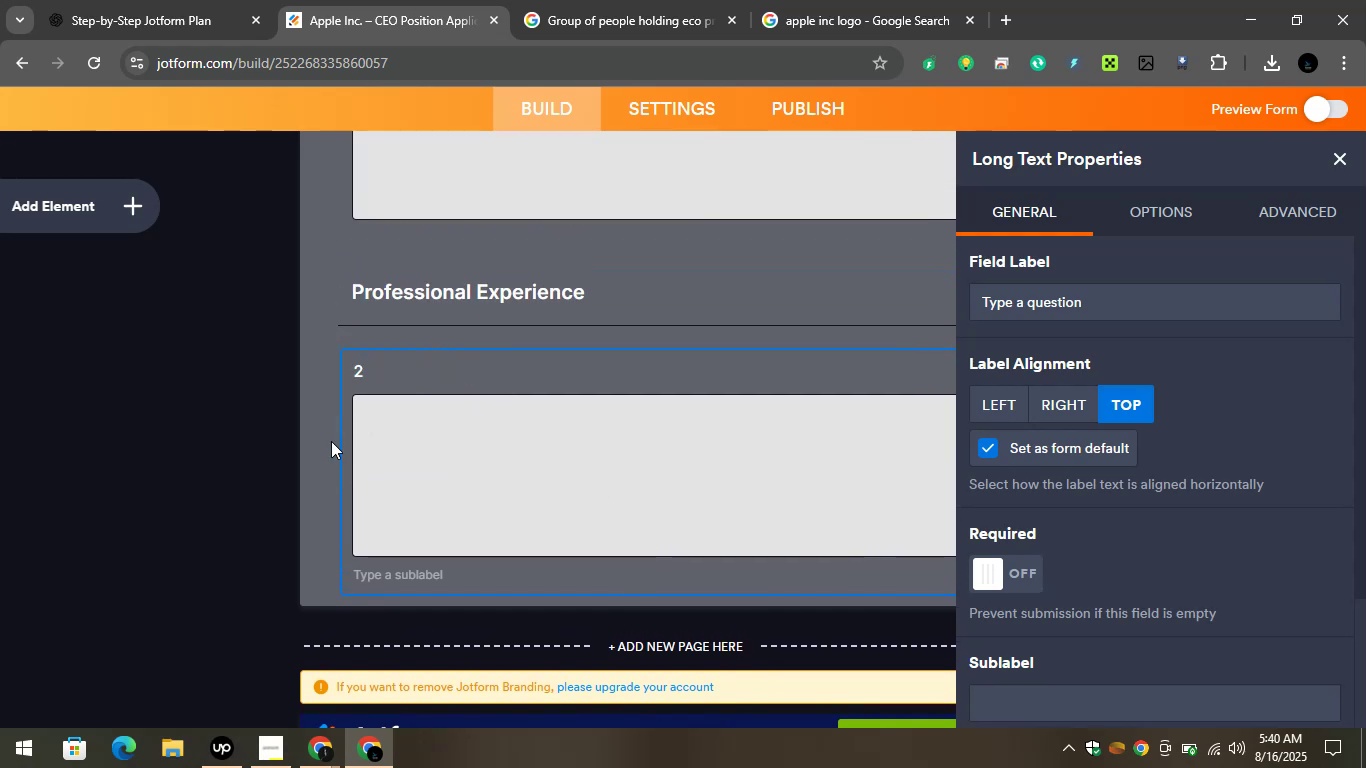 
left_click([304, 462])
 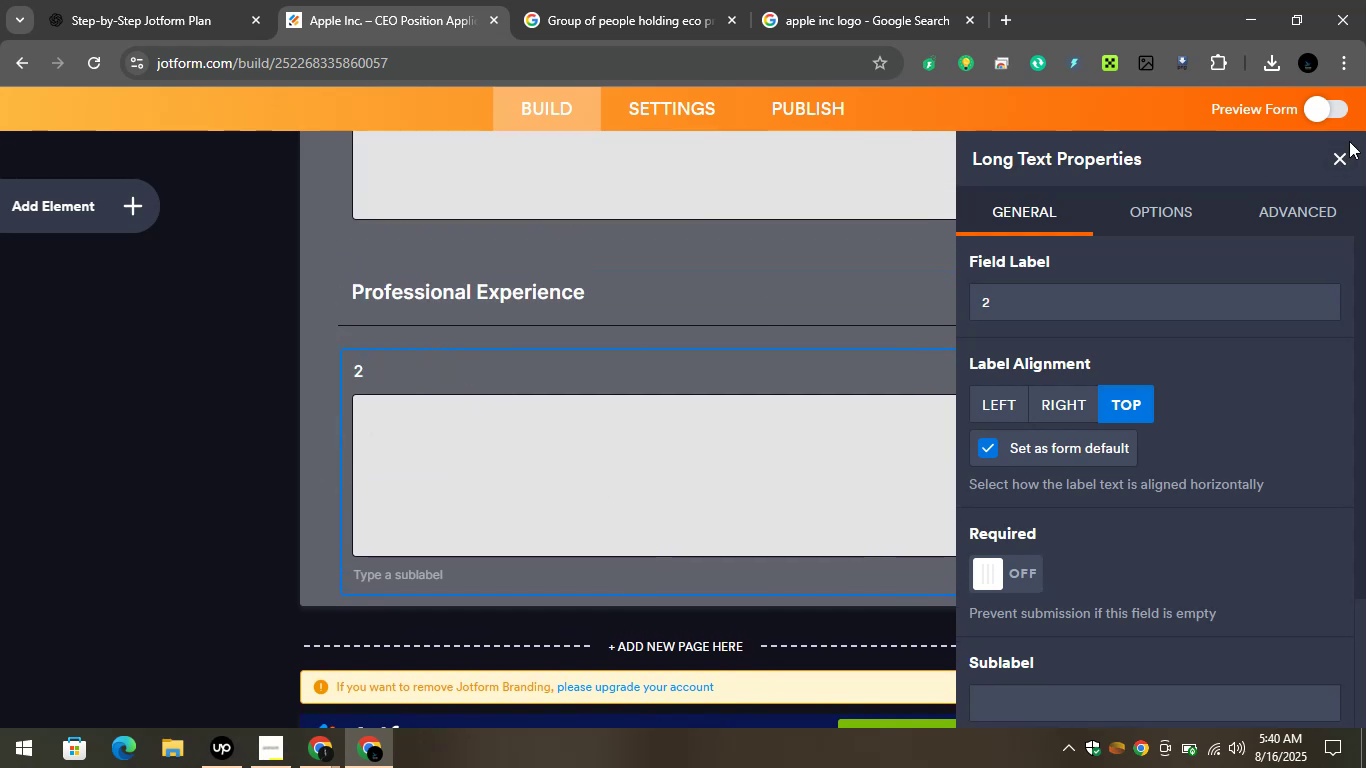 
left_click([1346, 160])
 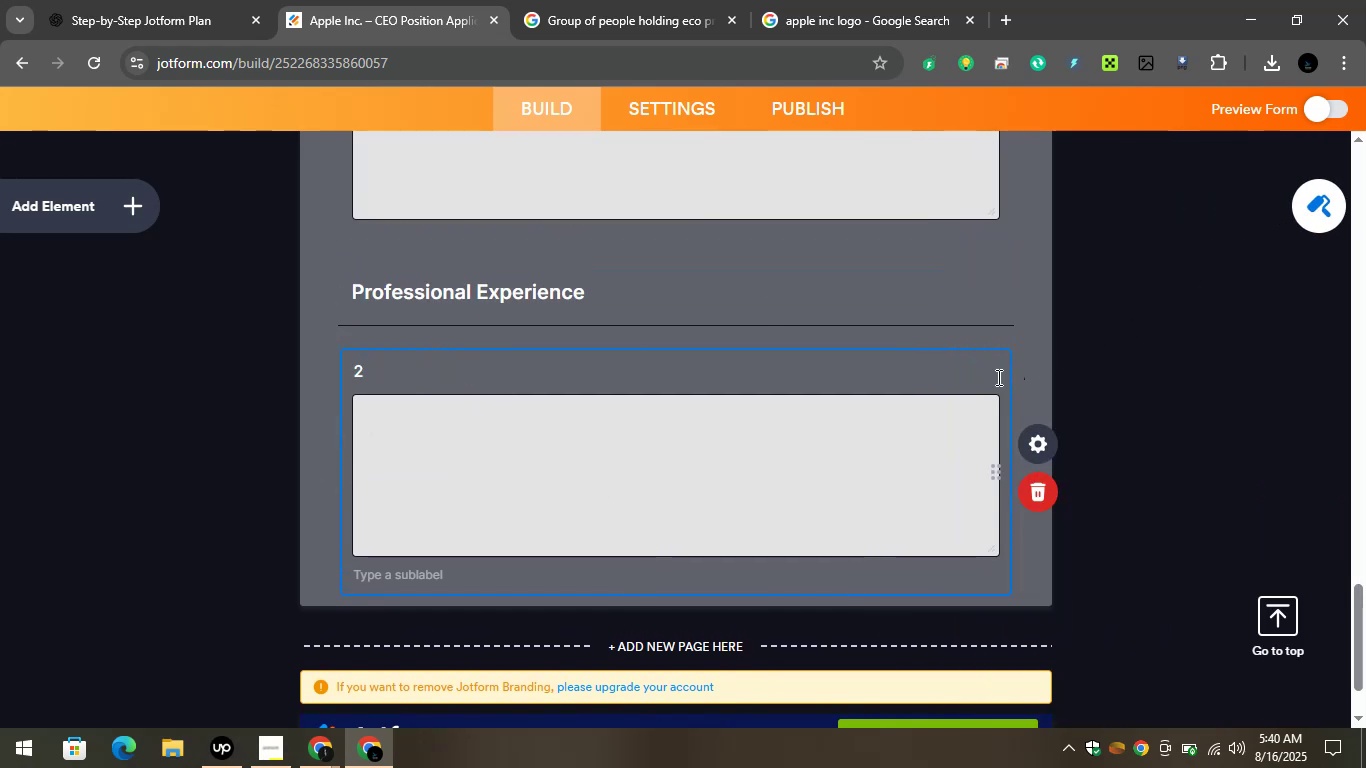 
scroll: coordinate [974, 383], scroll_direction: up, amount: 1.0
 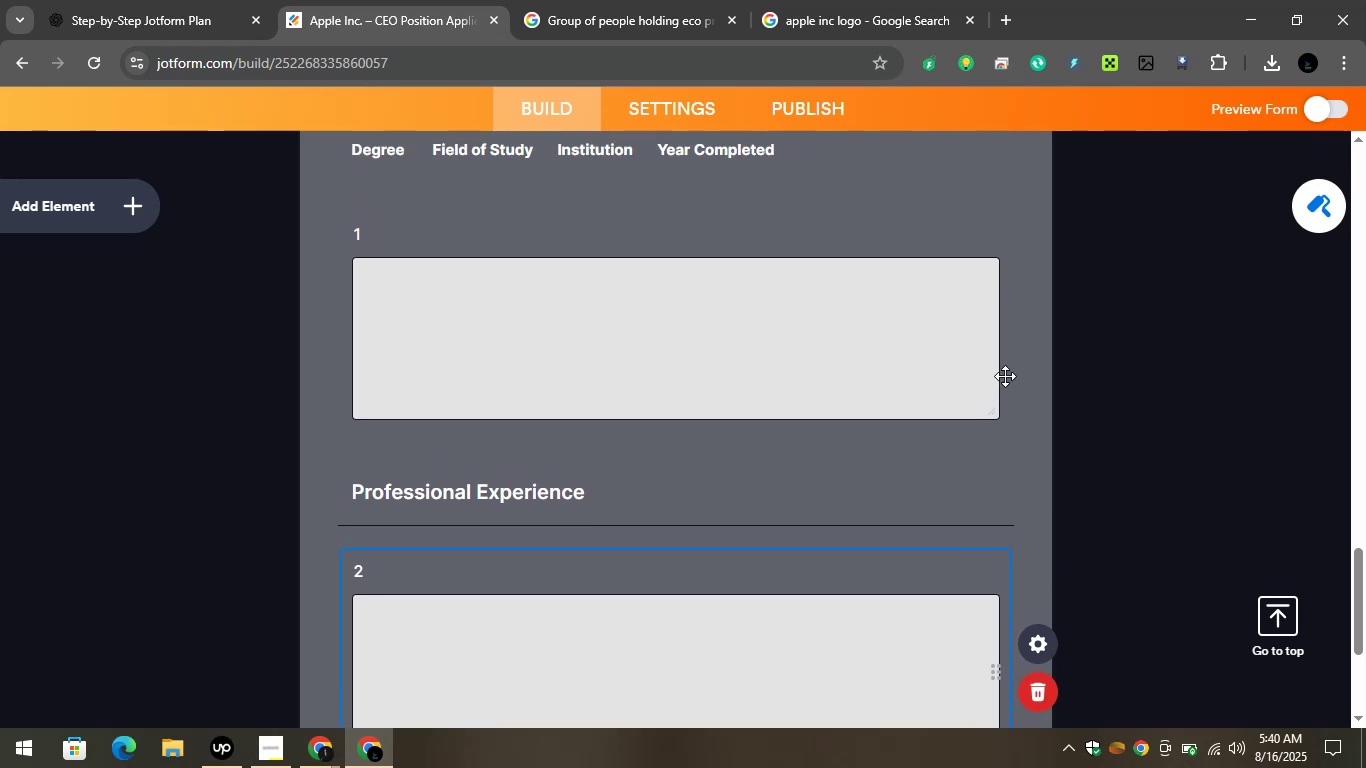 
scroll: coordinate [1005, 376], scroll_direction: down, amount: 1.0
 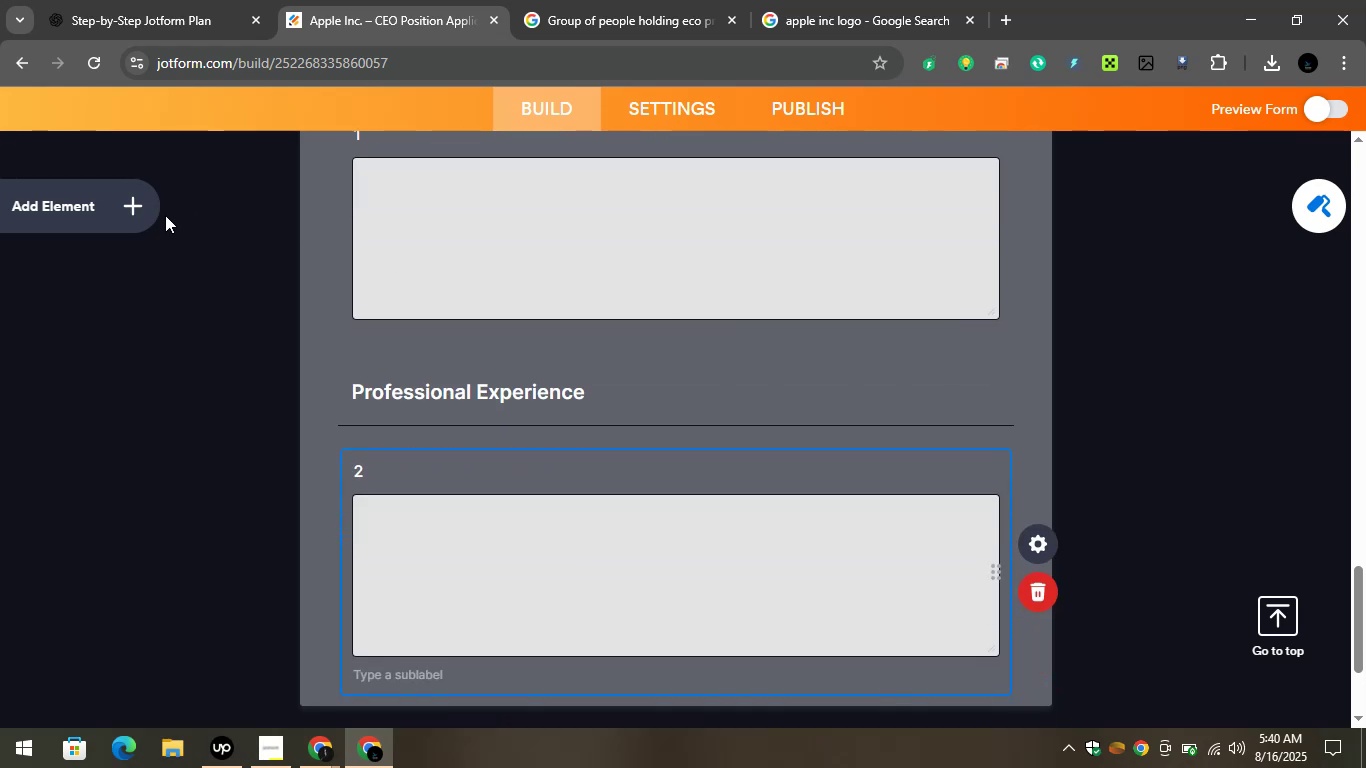 
left_click([157, 215])
 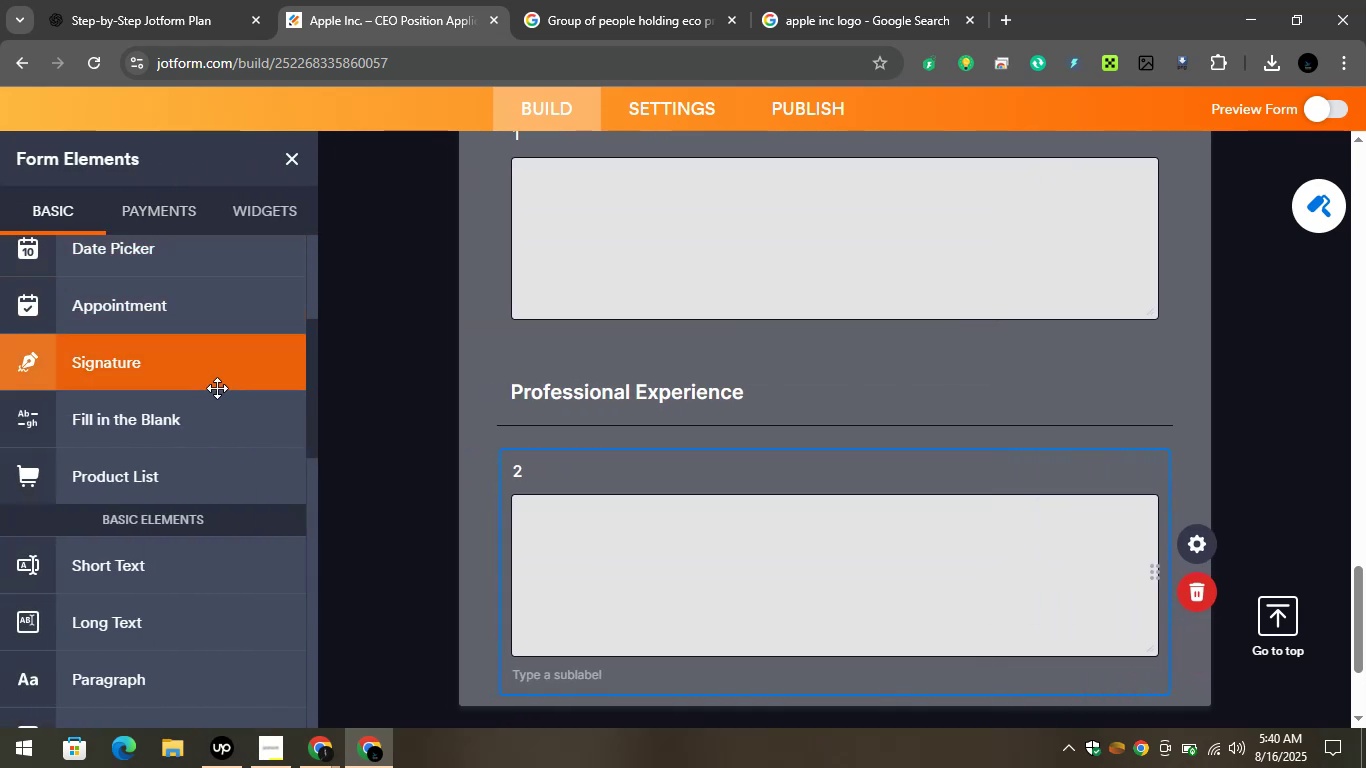 
scroll: coordinate [217, 388], scroll_direction: up, amount: 2.0
 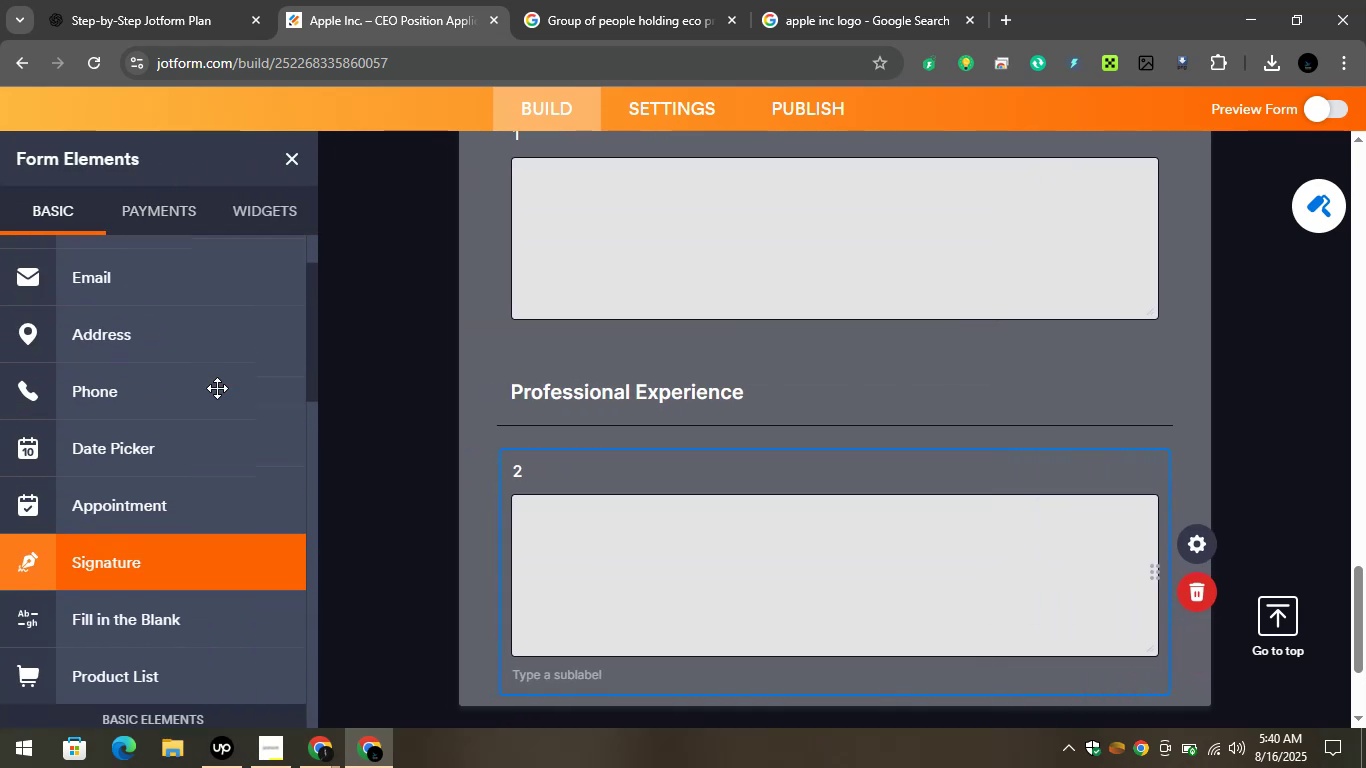 
scroll: coordinate [217, 388], scroll_direction: down, amount: 4.0
 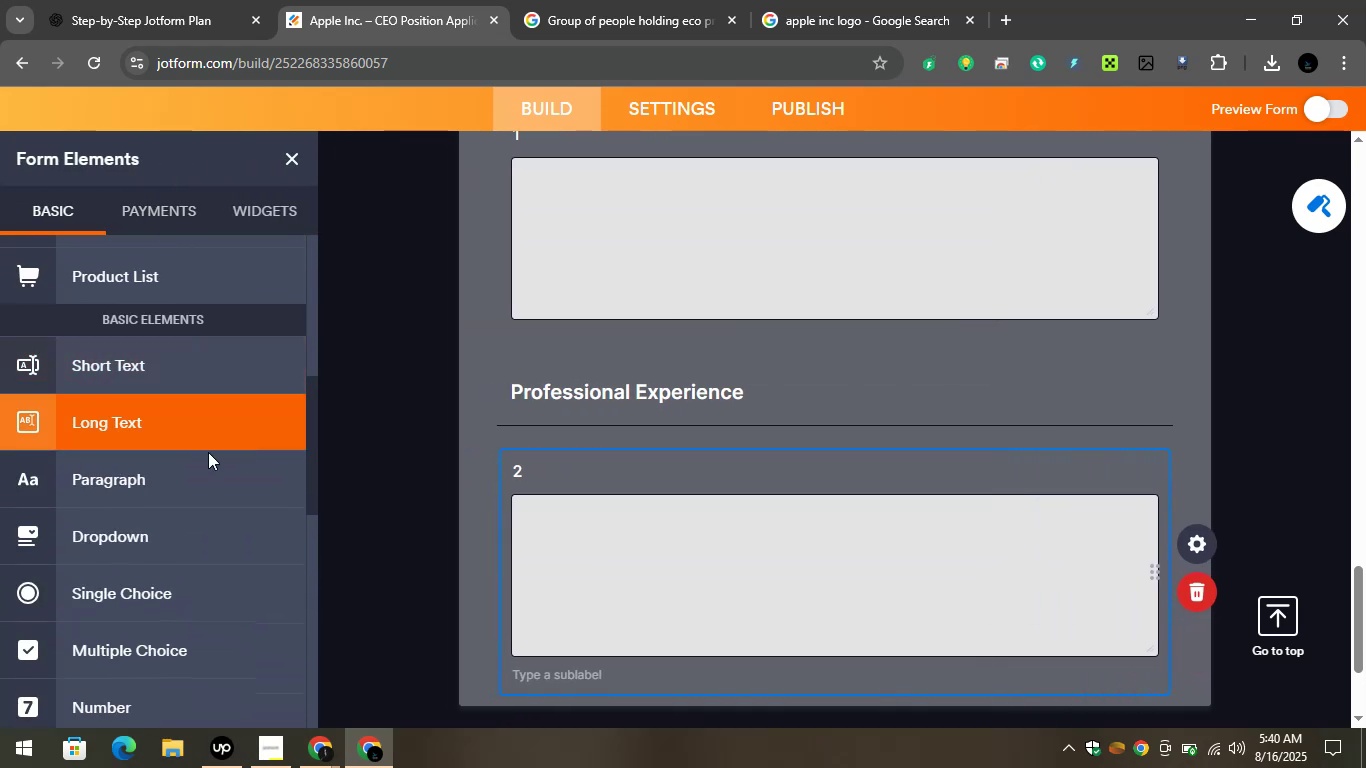 
left_click_drag(start_coordinate=[185, 478], to_coordinate=[606, 443])
 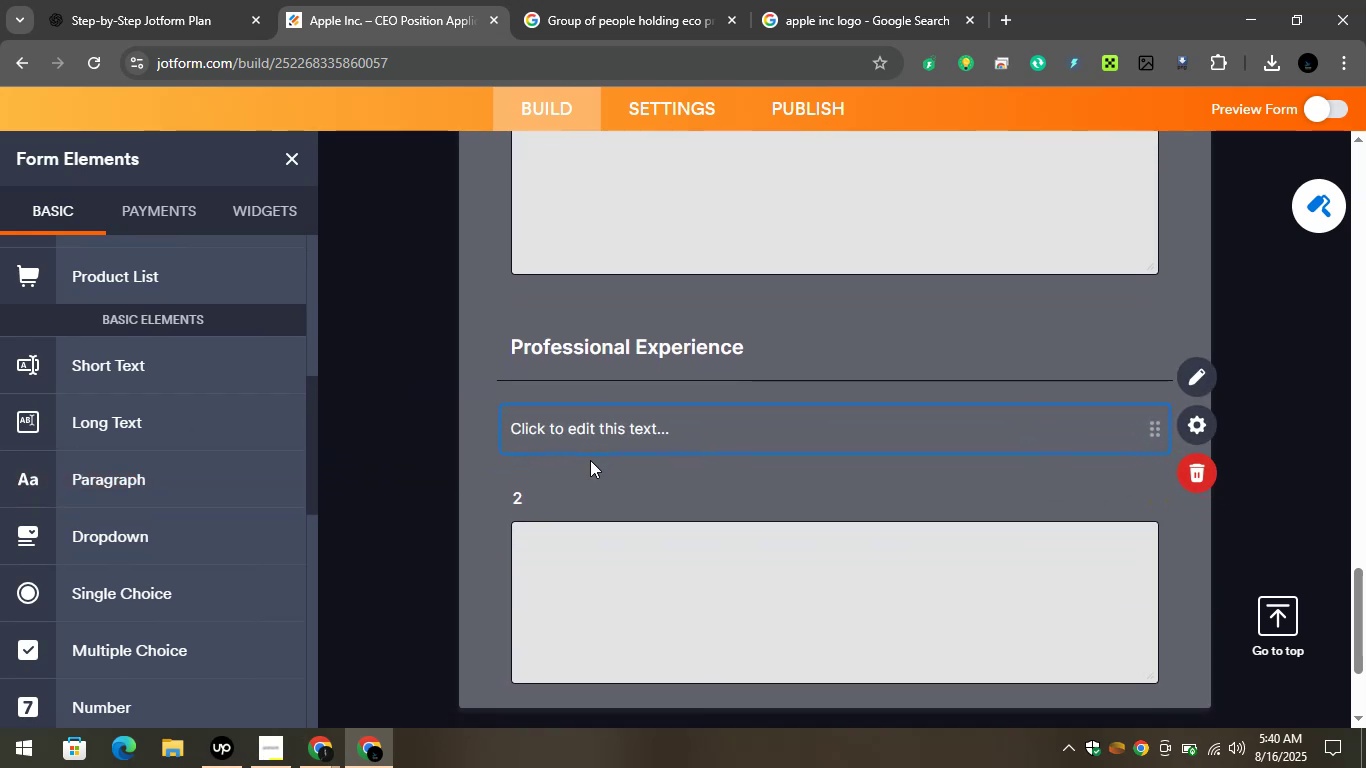 
wait(7.51)
 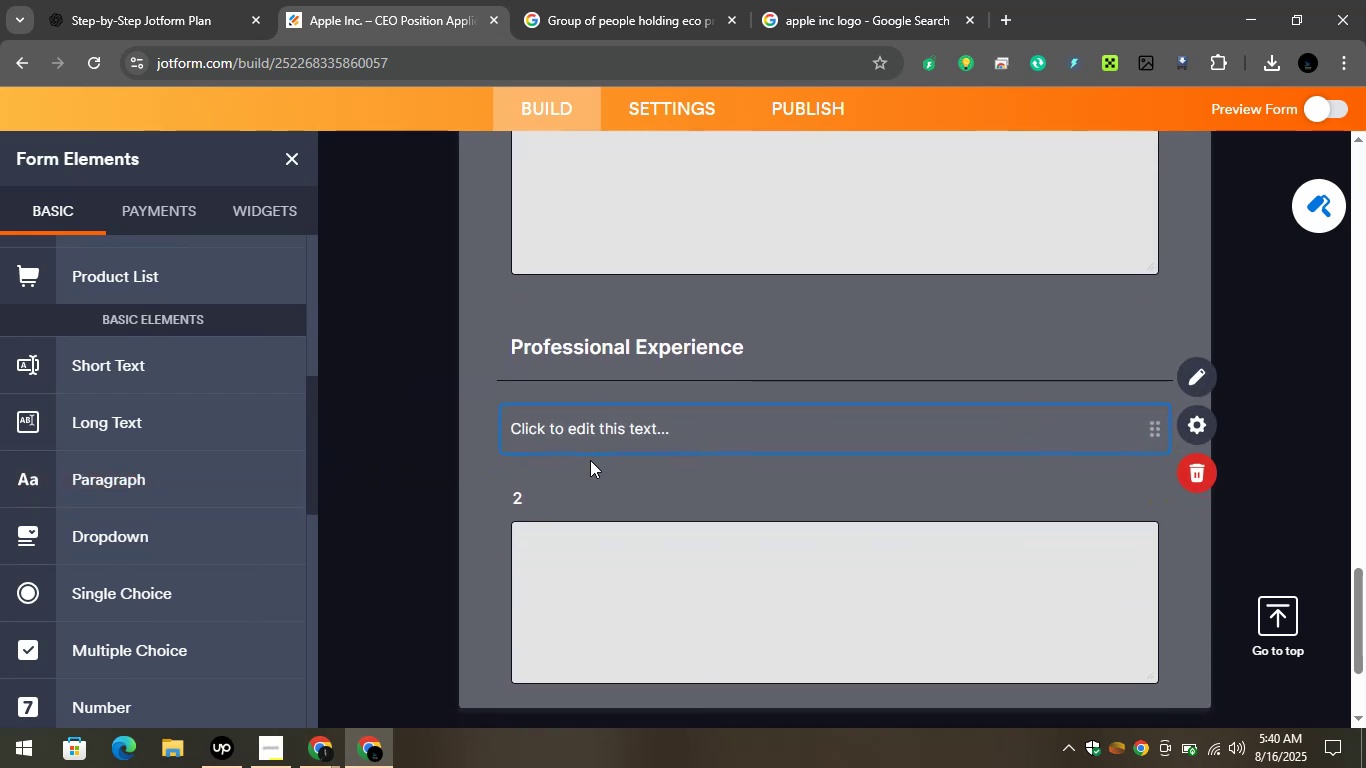 
left_click([652, 438])
 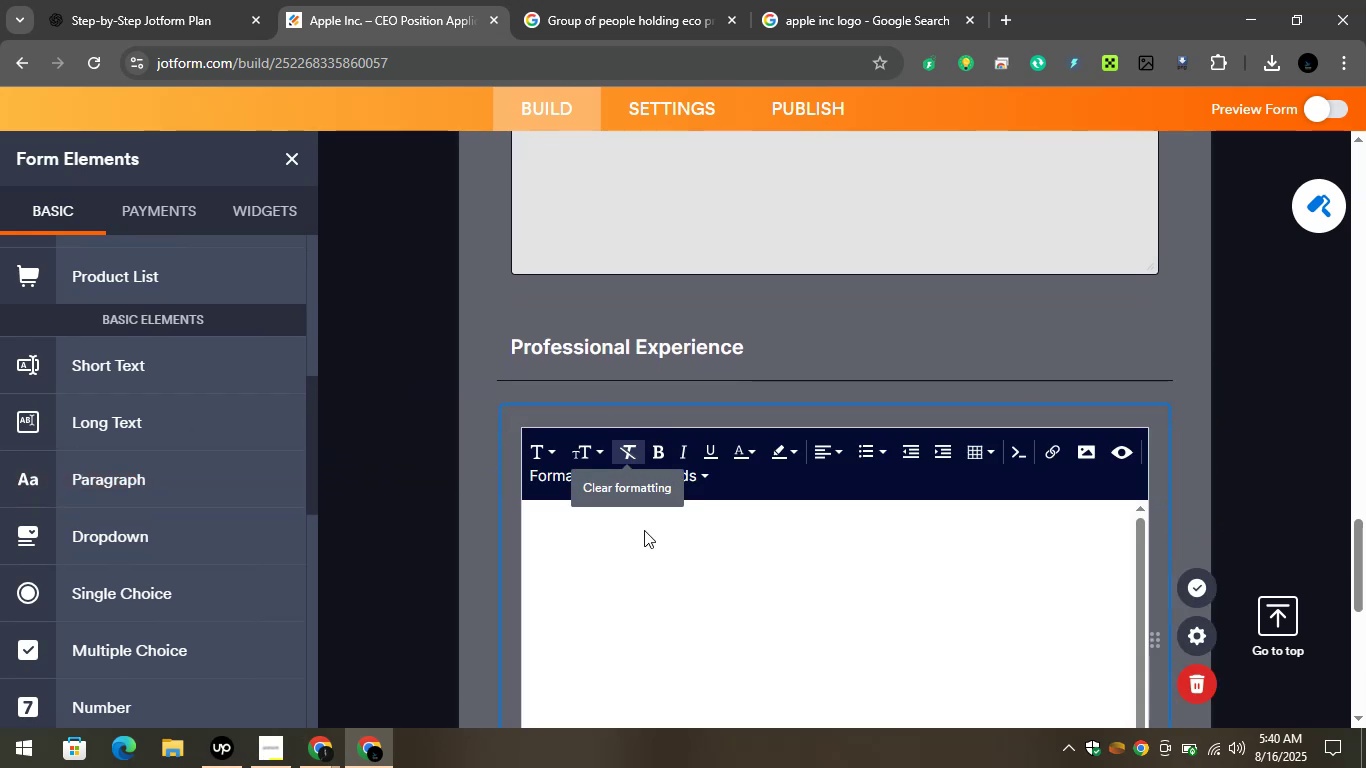 
scroll: coordinate [665, 561], scroll_direction: down, amount: 2.0
 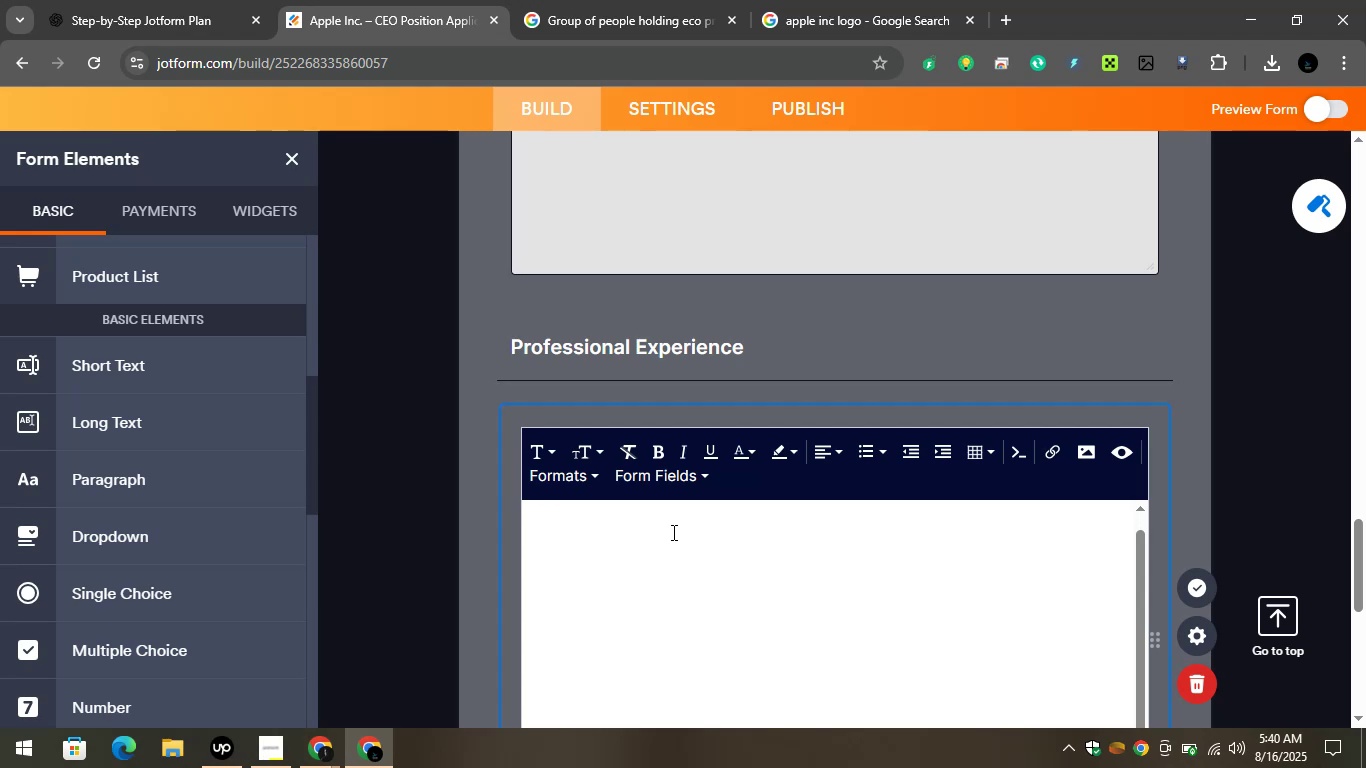 
left_click([671, 530])
 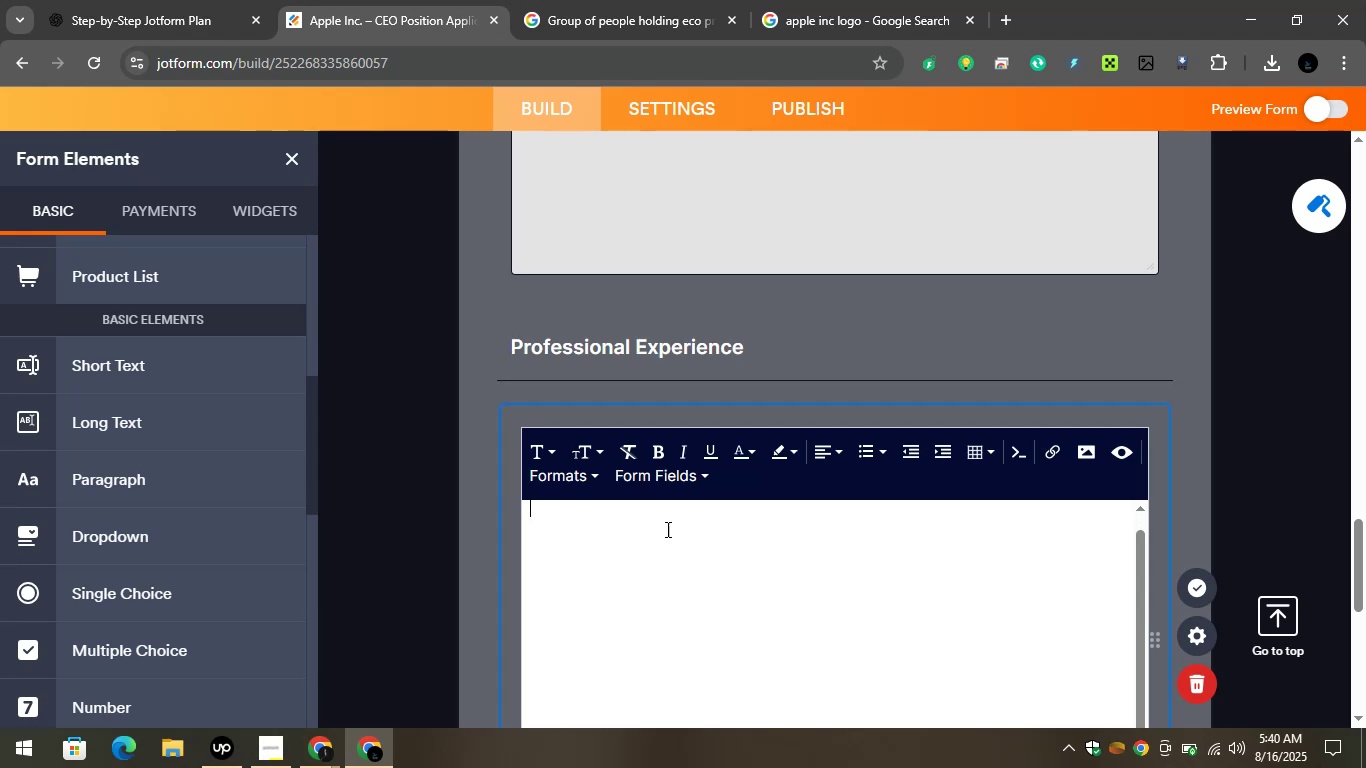 
key(Control+V)
 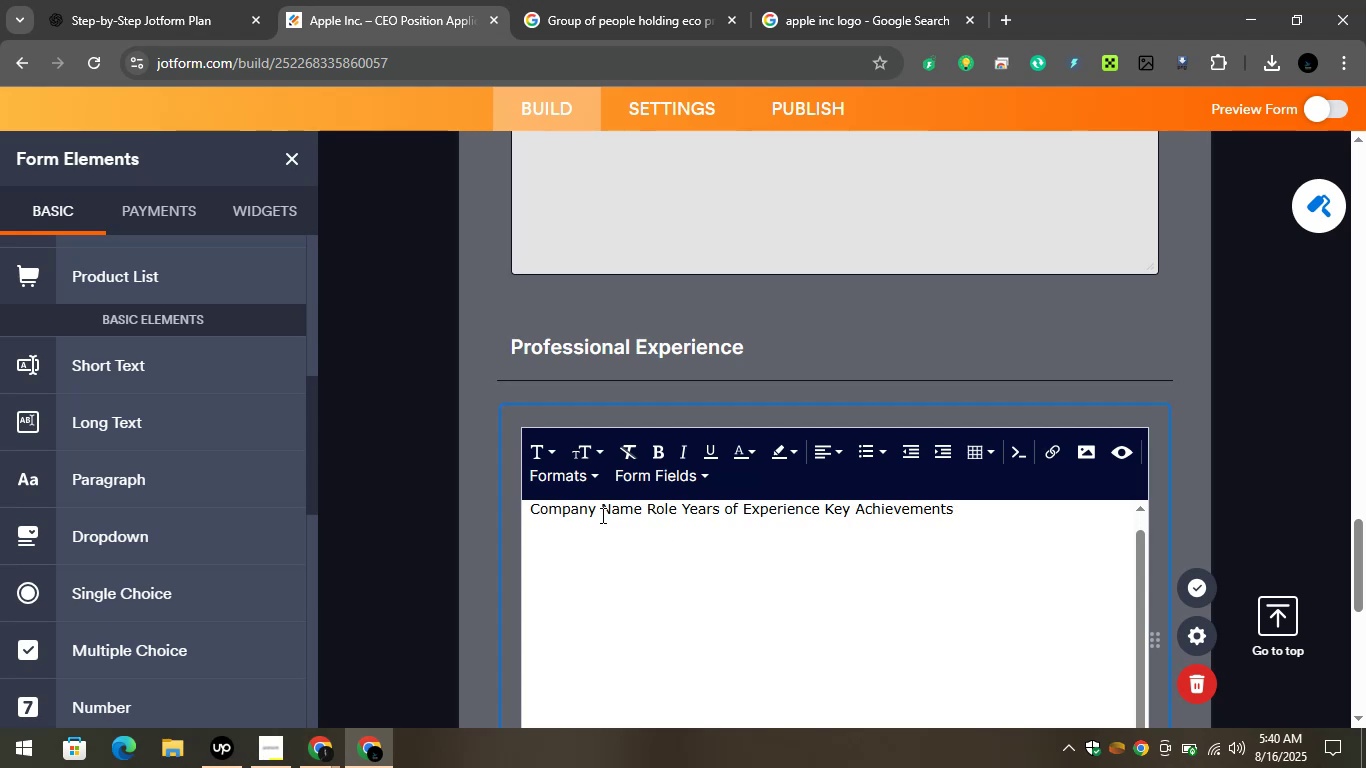 
left_click([594, 517])
 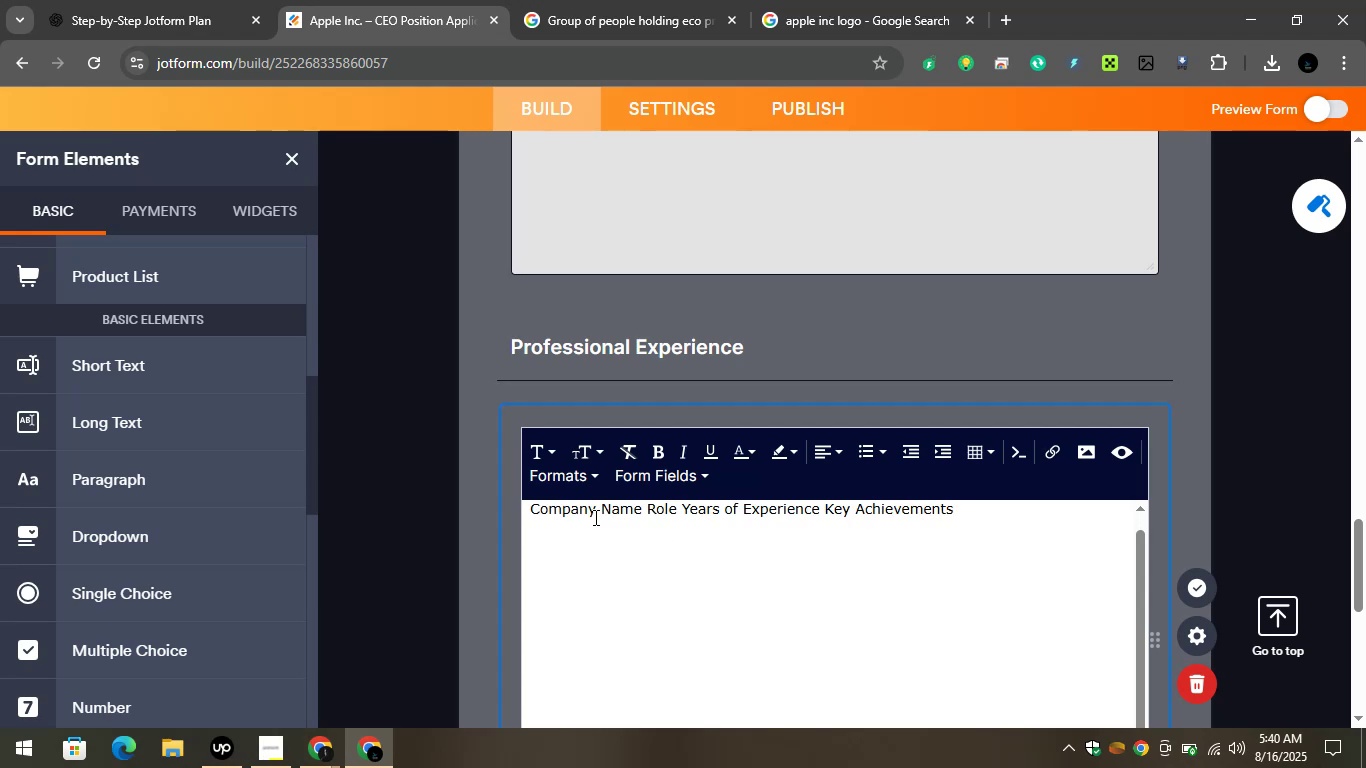 
key(Space)
 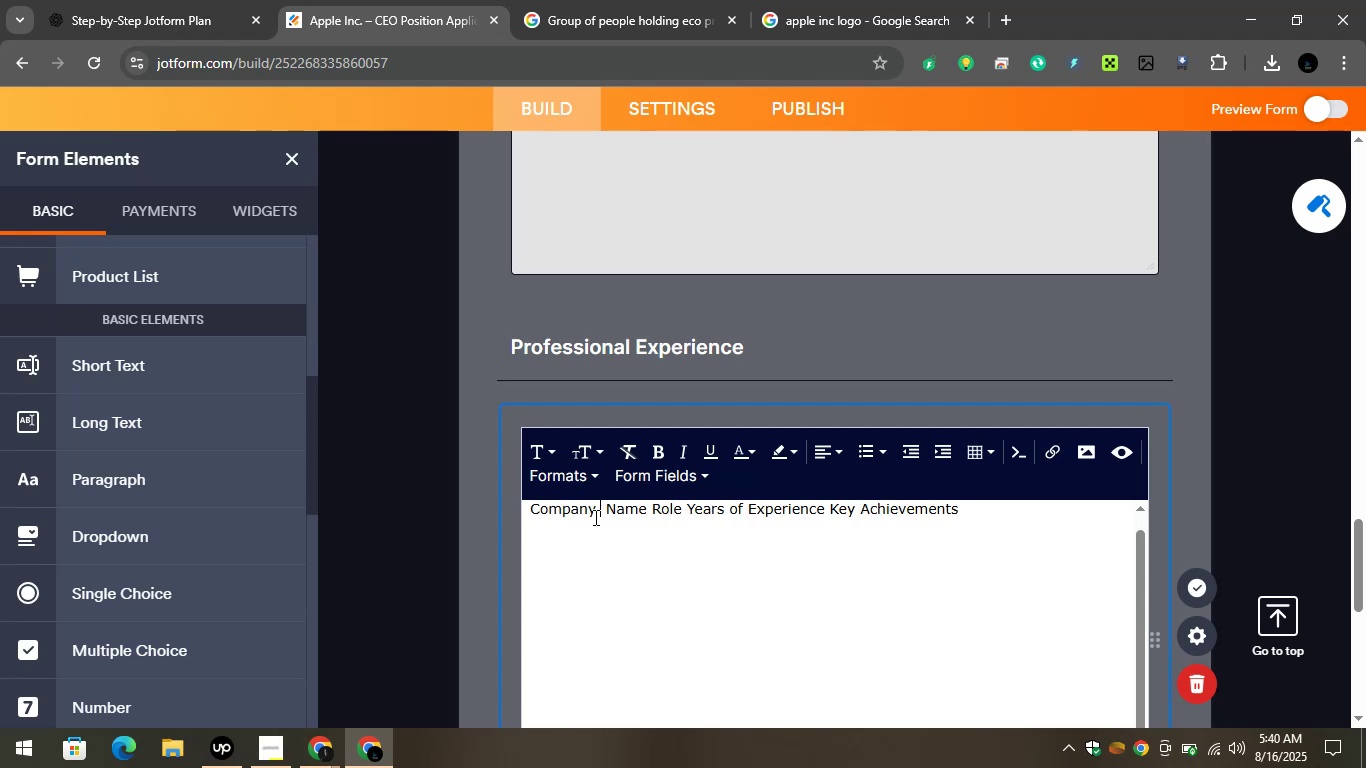 
key(Space)
 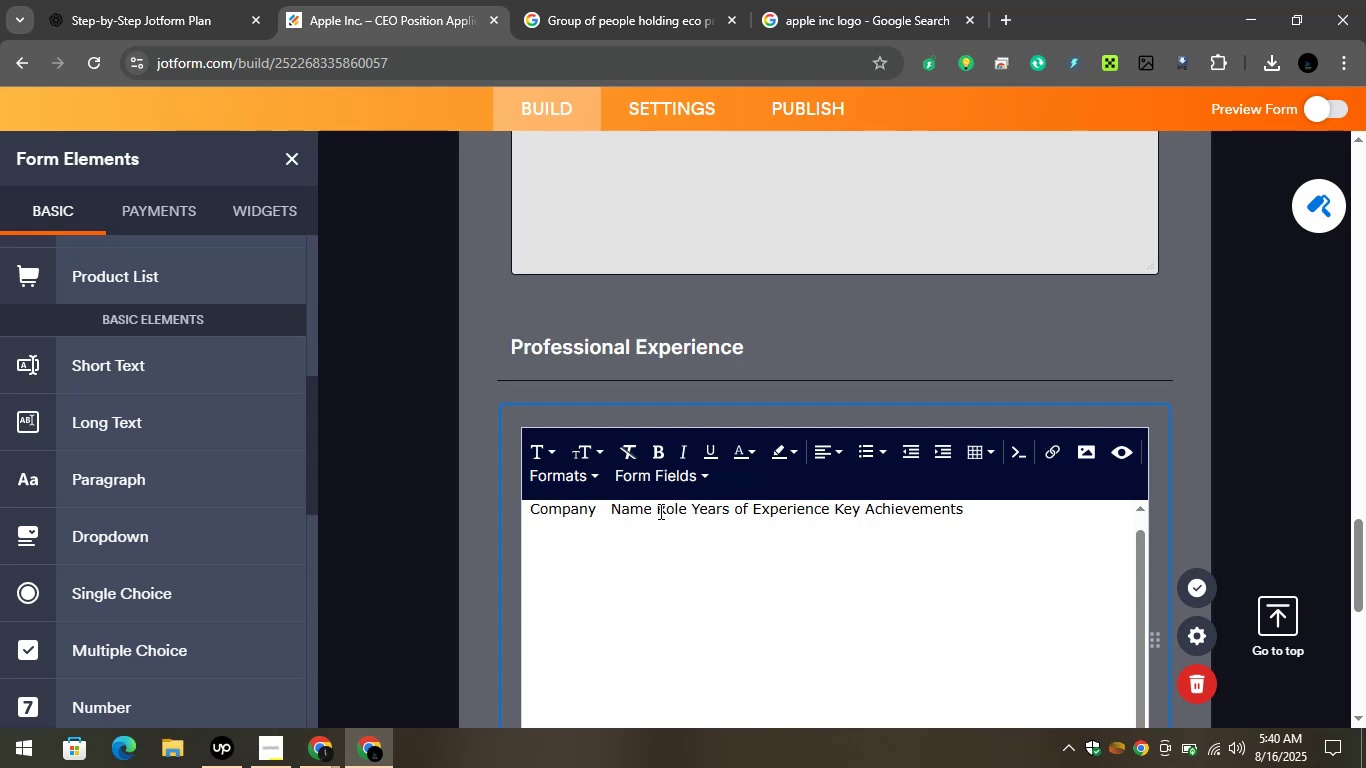 
left_click([657, 510])
 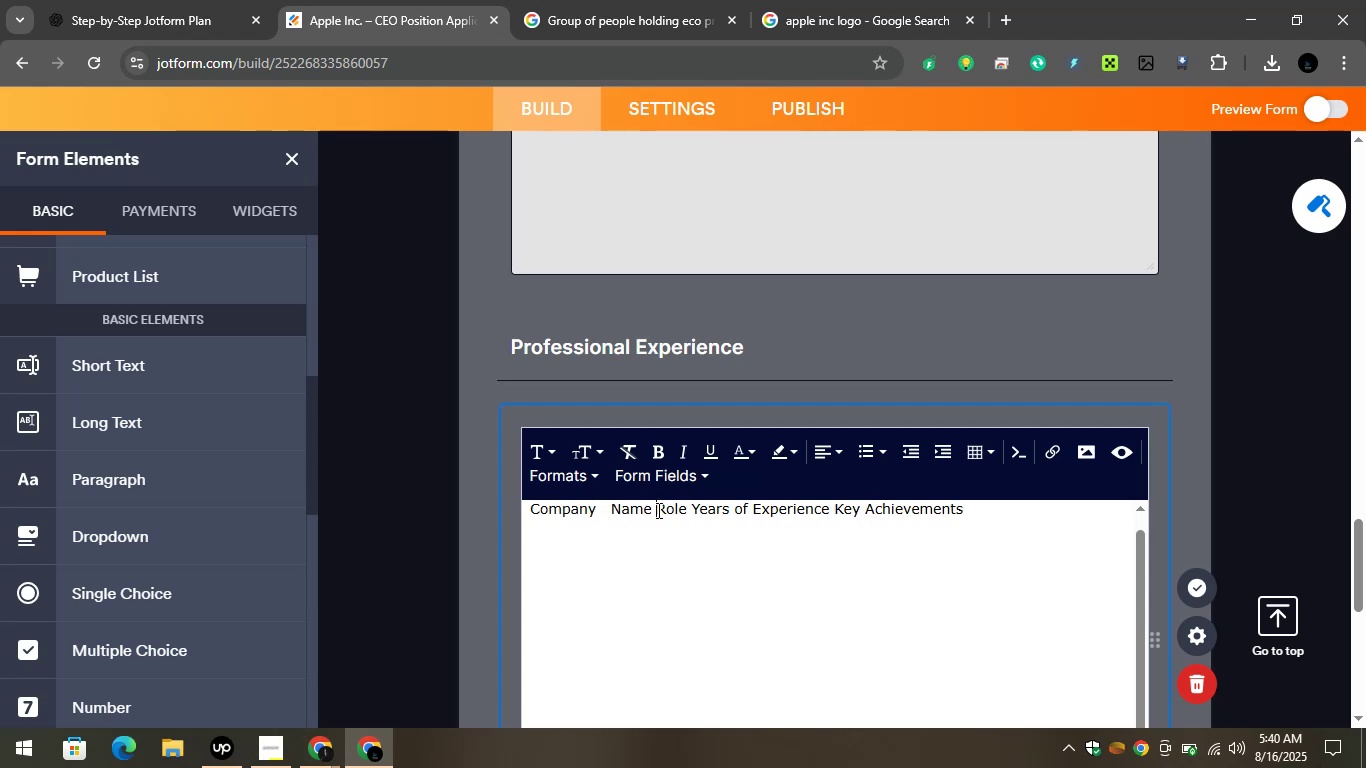 
key(Space)
 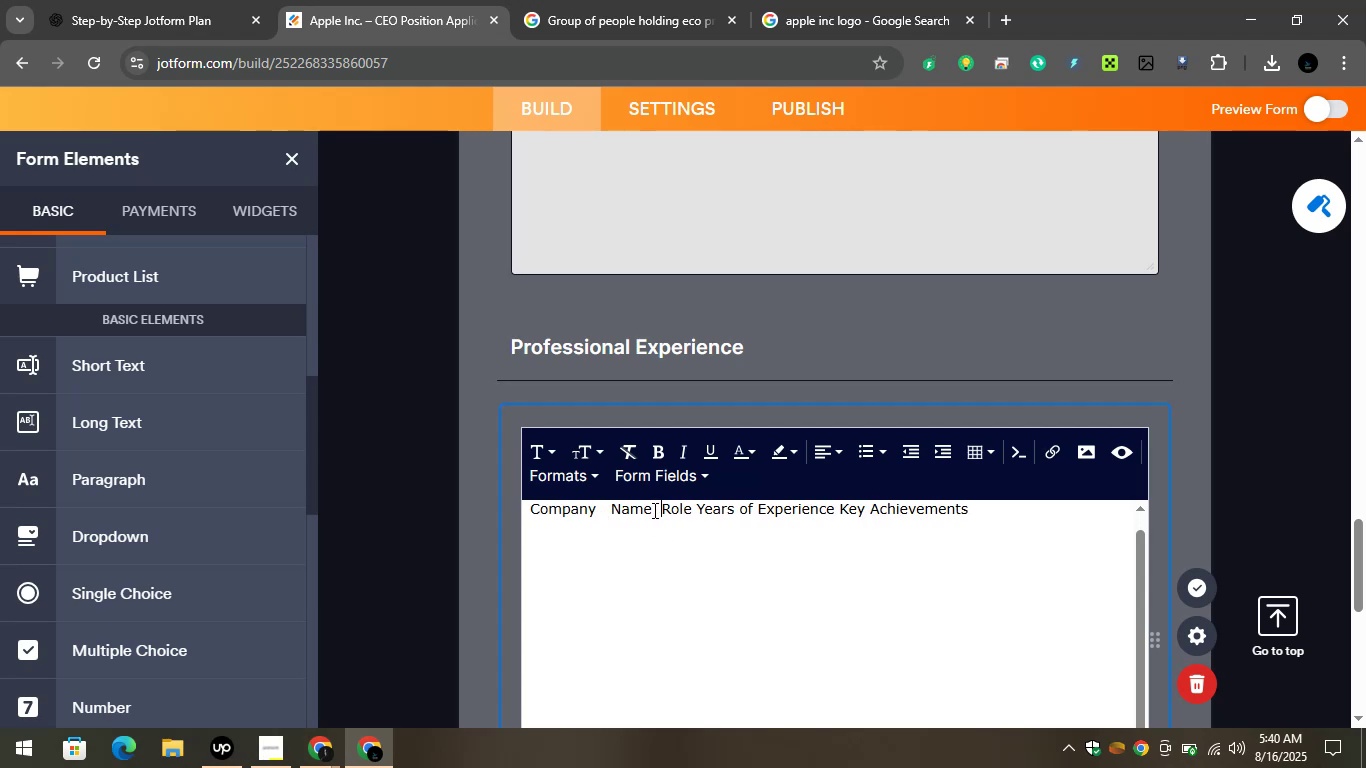 
key(Space)
 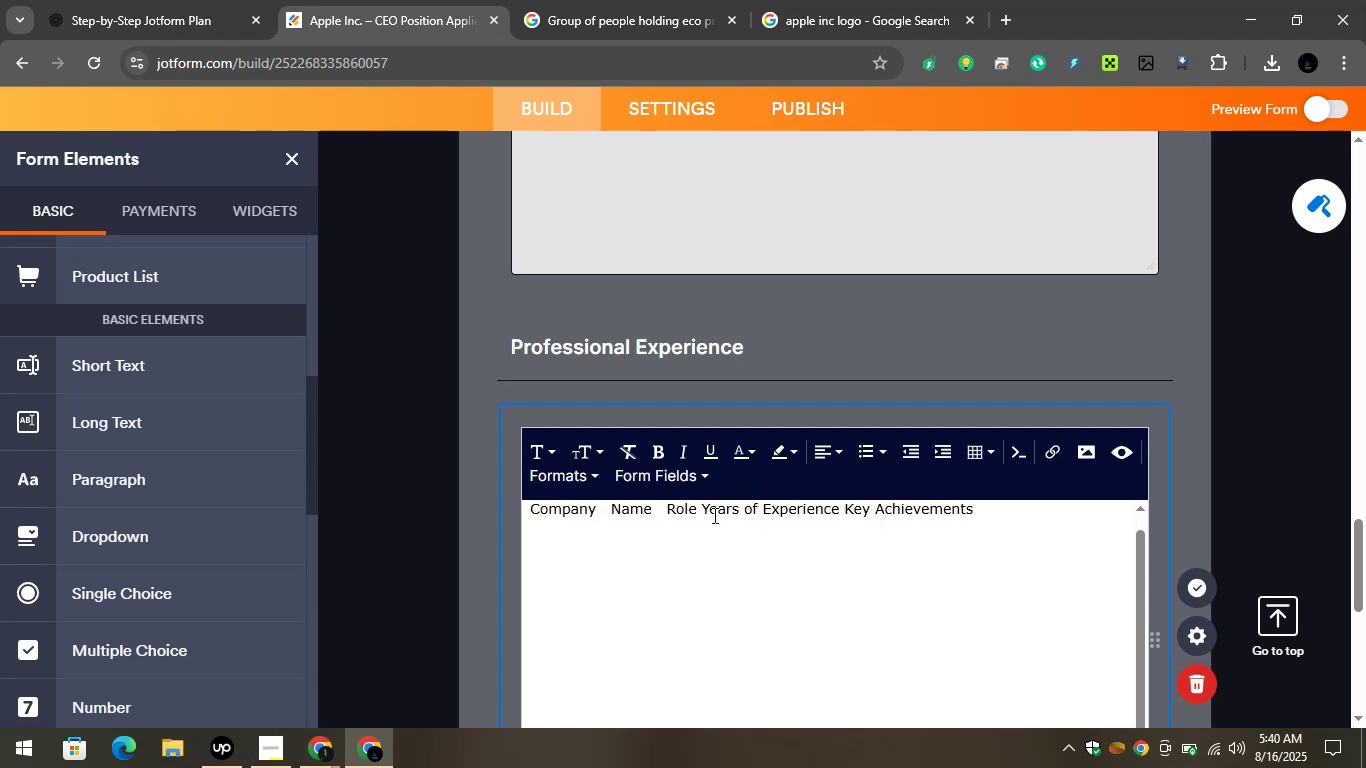 
left_click([714, 515])
 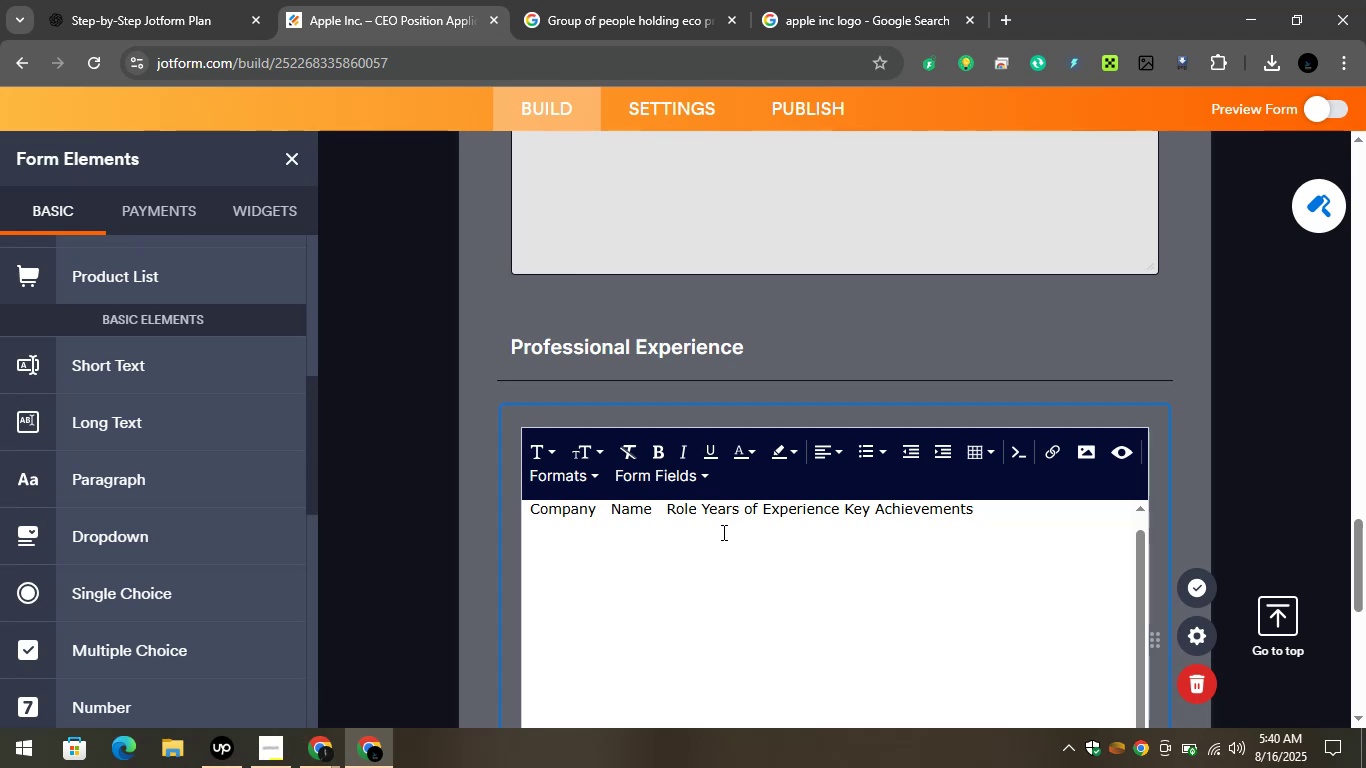 
left_click([702, 508])
 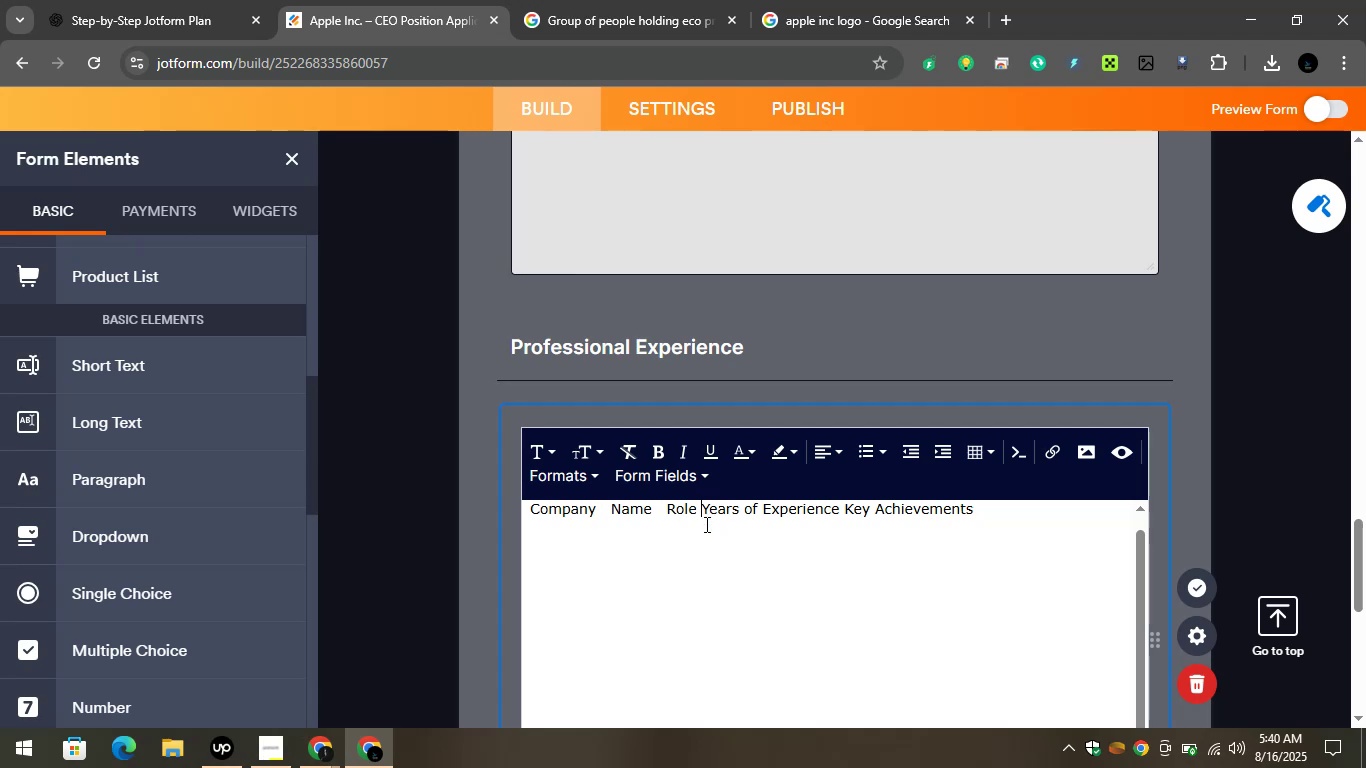 
key(Space)
 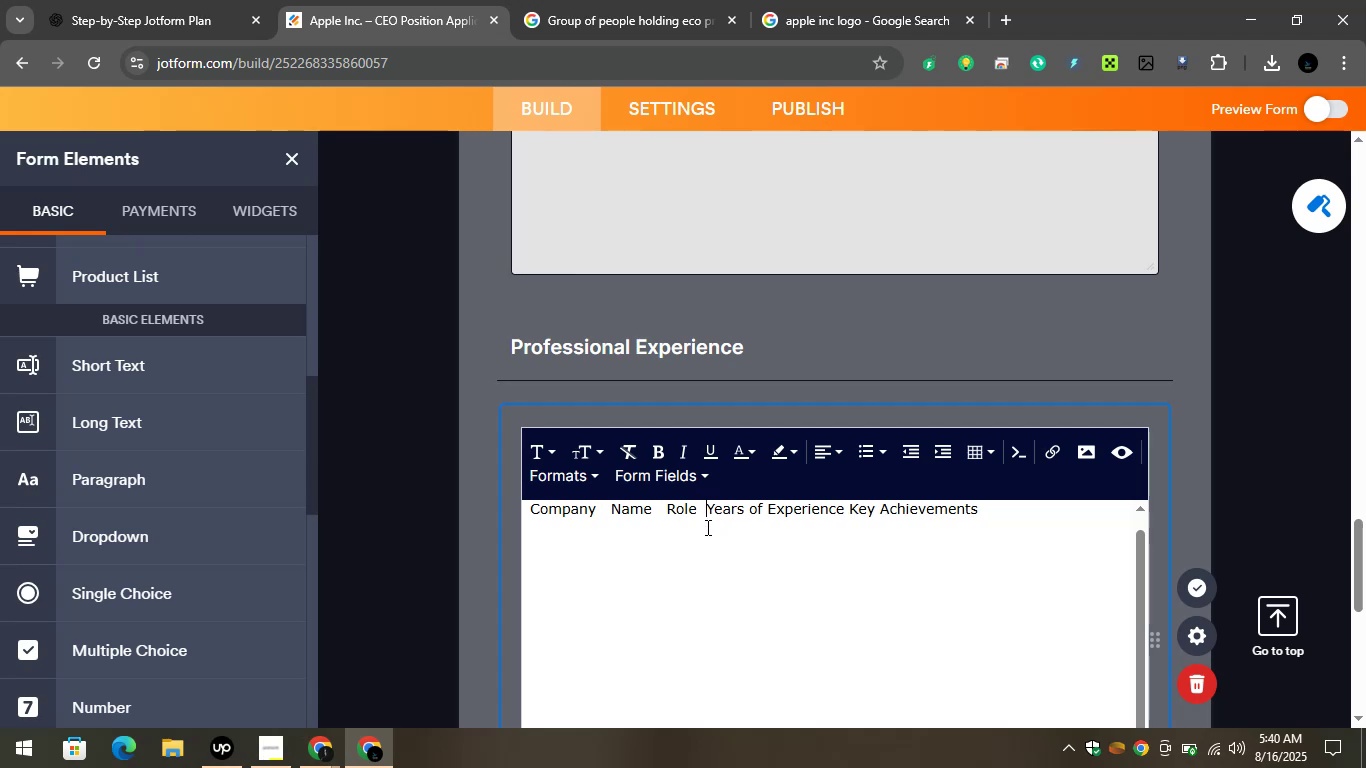 
key(Space)
 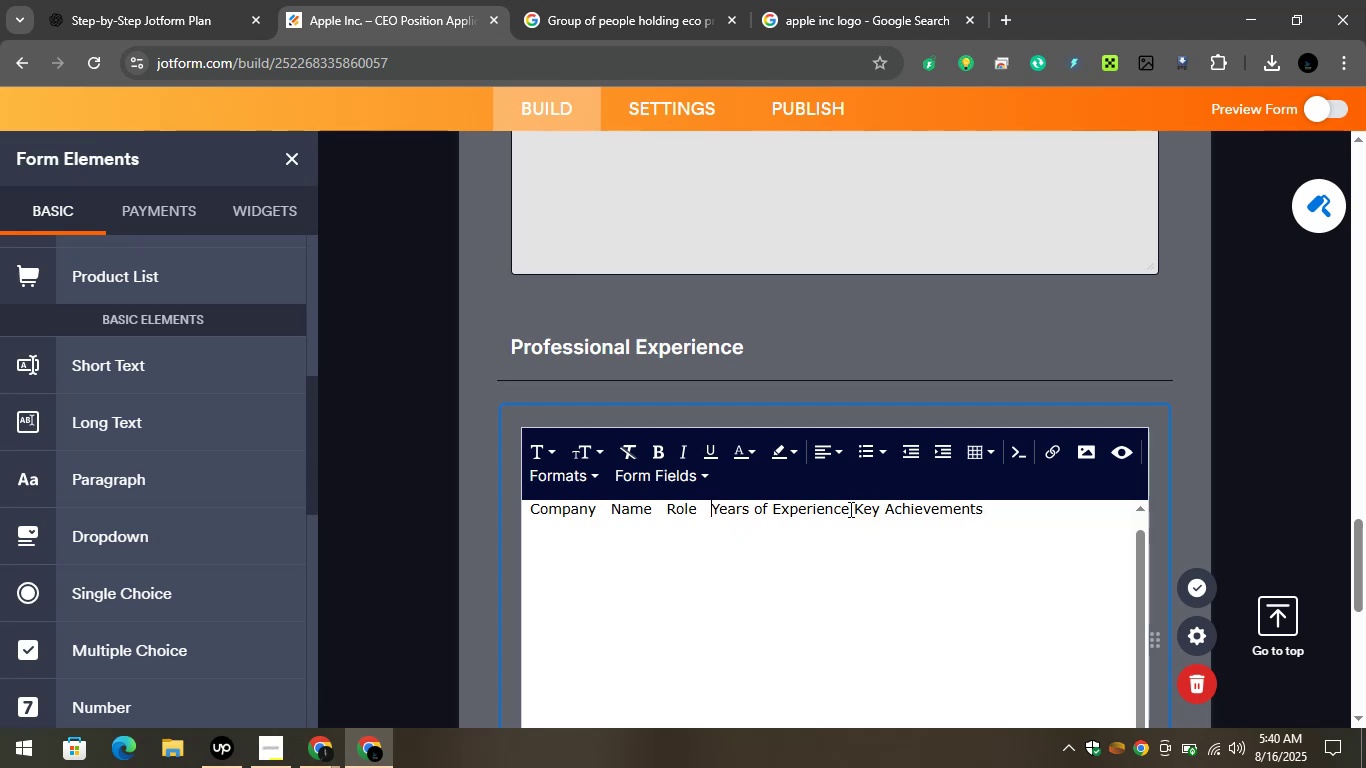 
key(Space)
 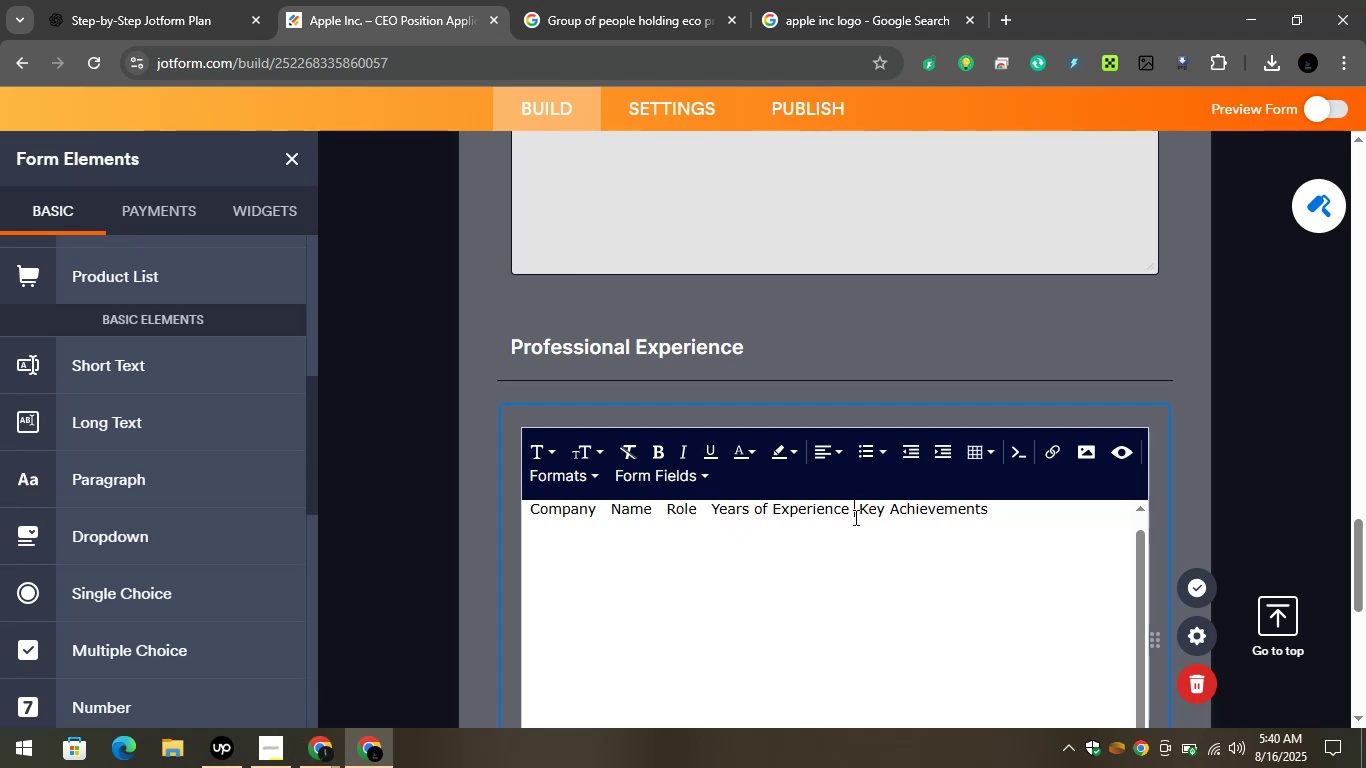 
key(Space)
 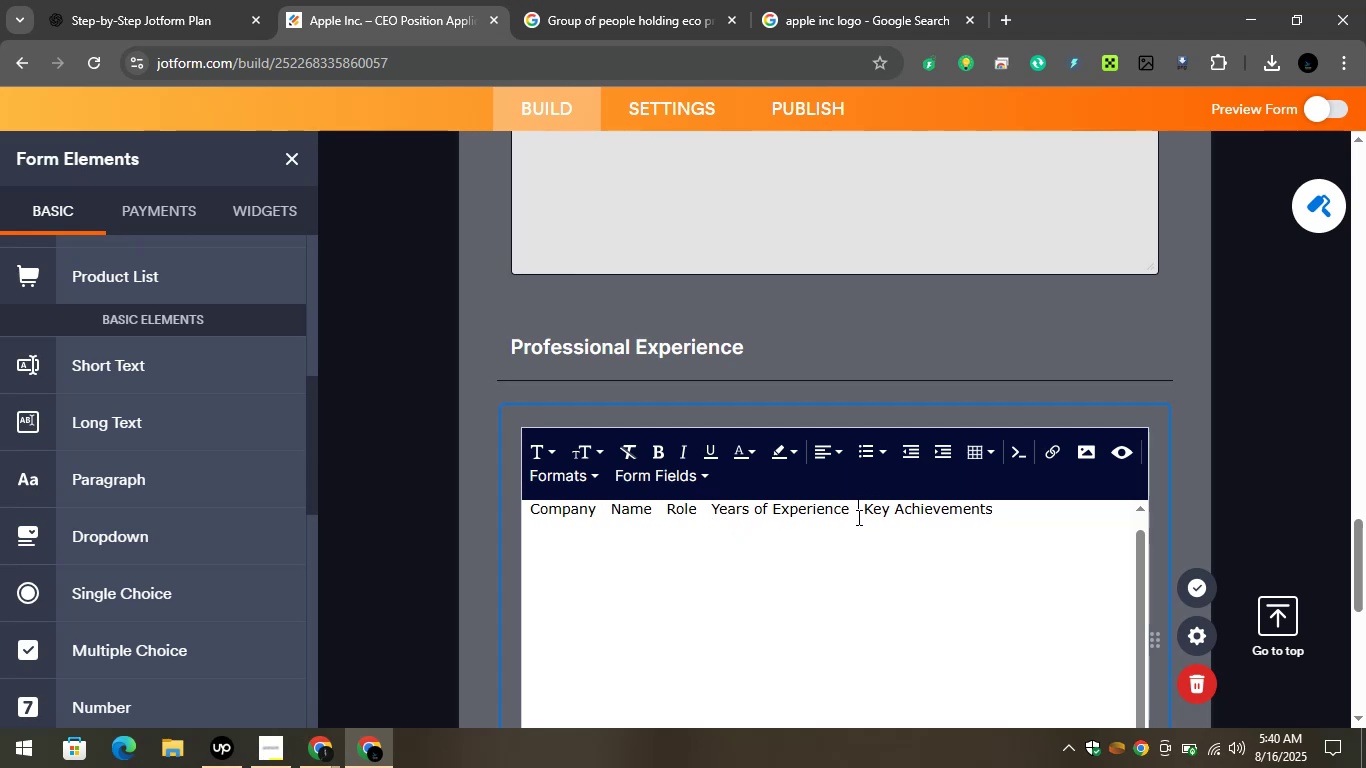 
key(Space)
 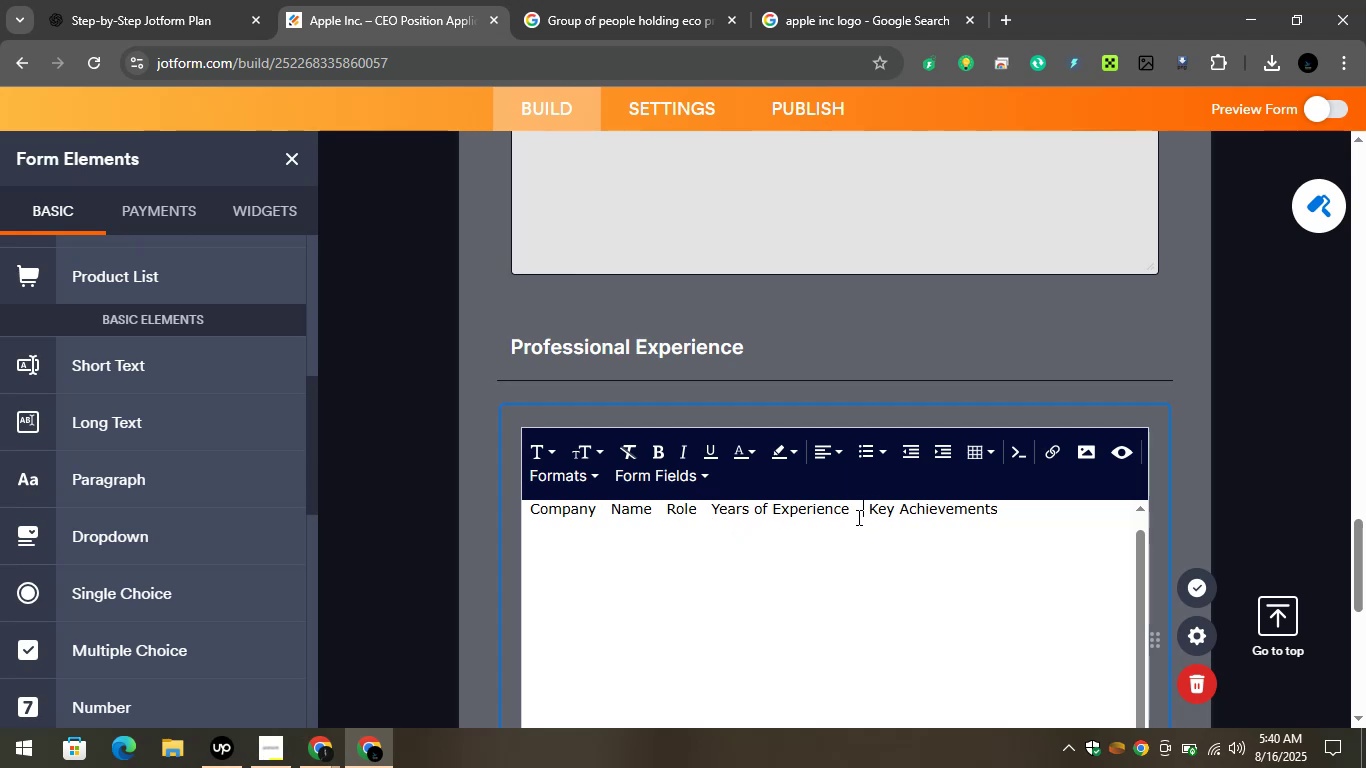 
key(Space)
 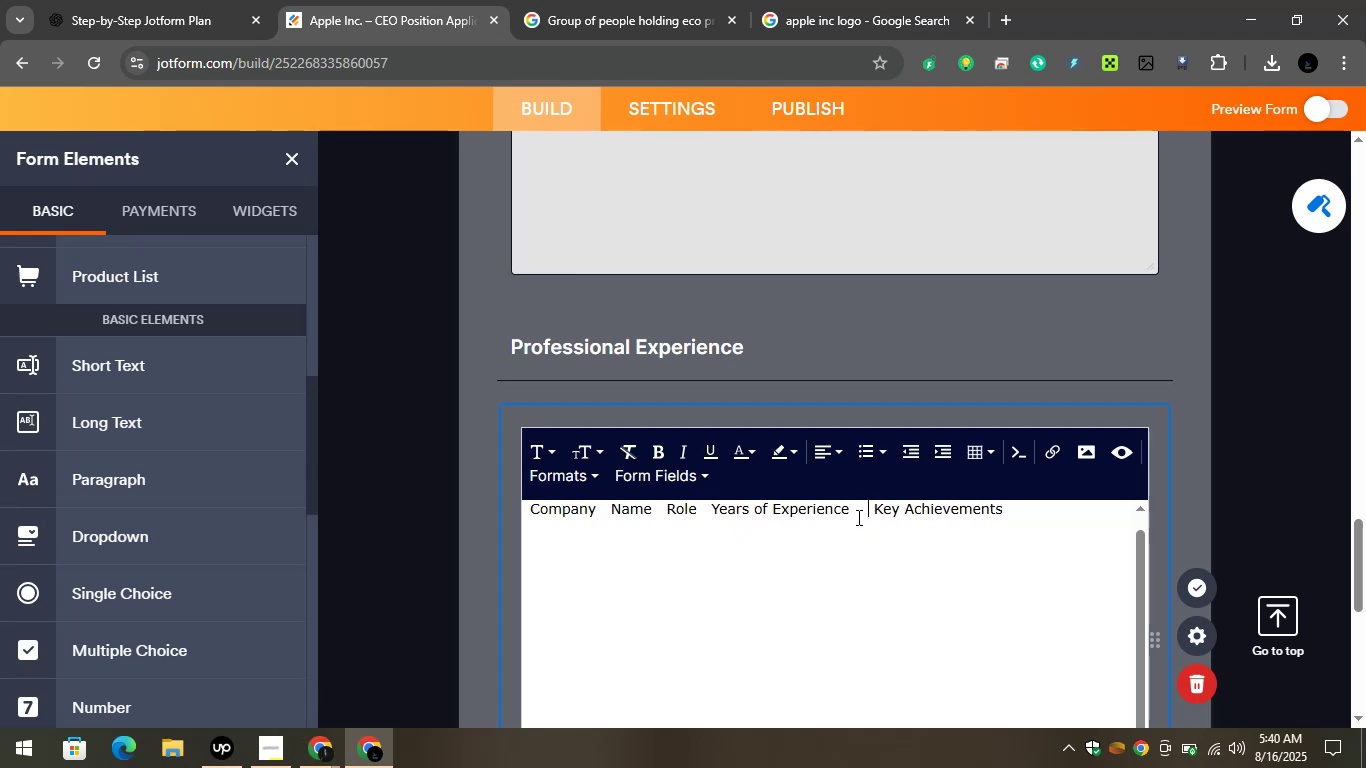 
key(Space)
 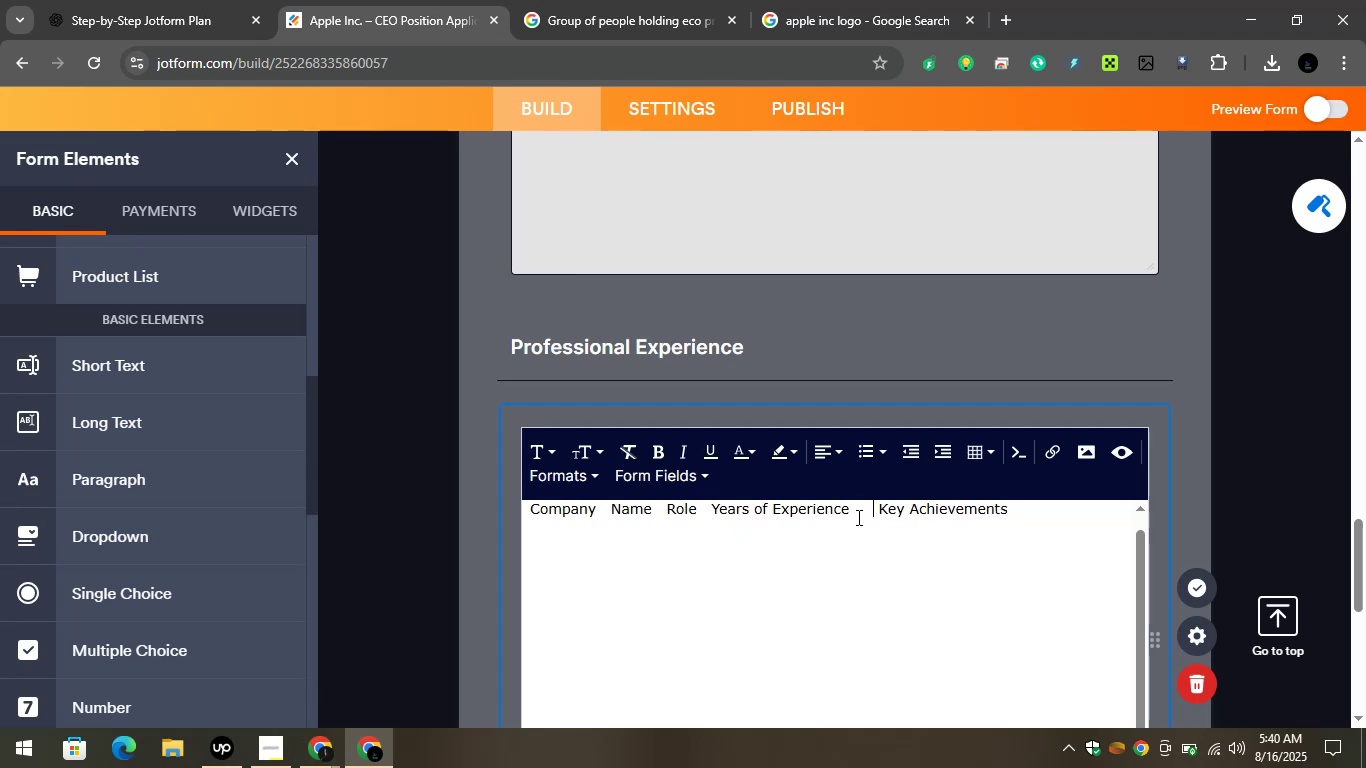 
key(Space)
 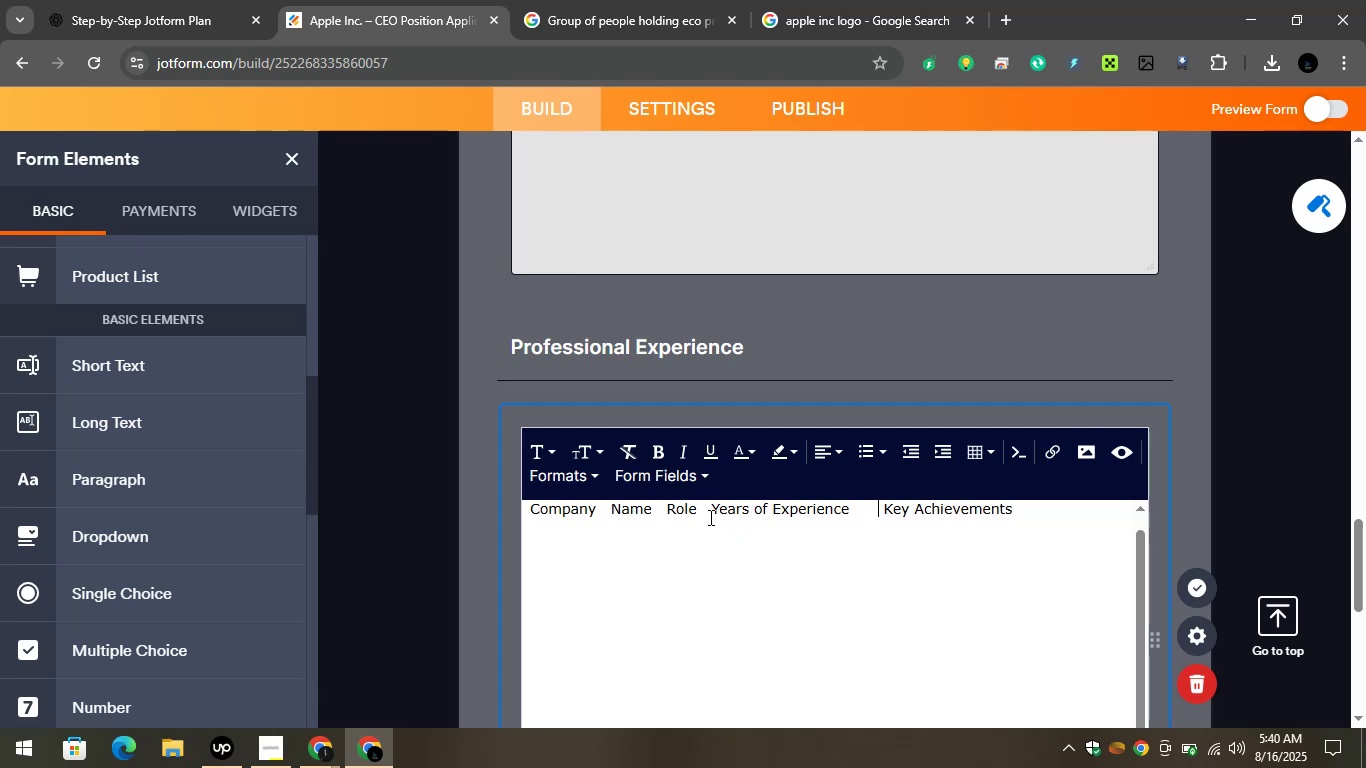 
left_click([706, 517])
 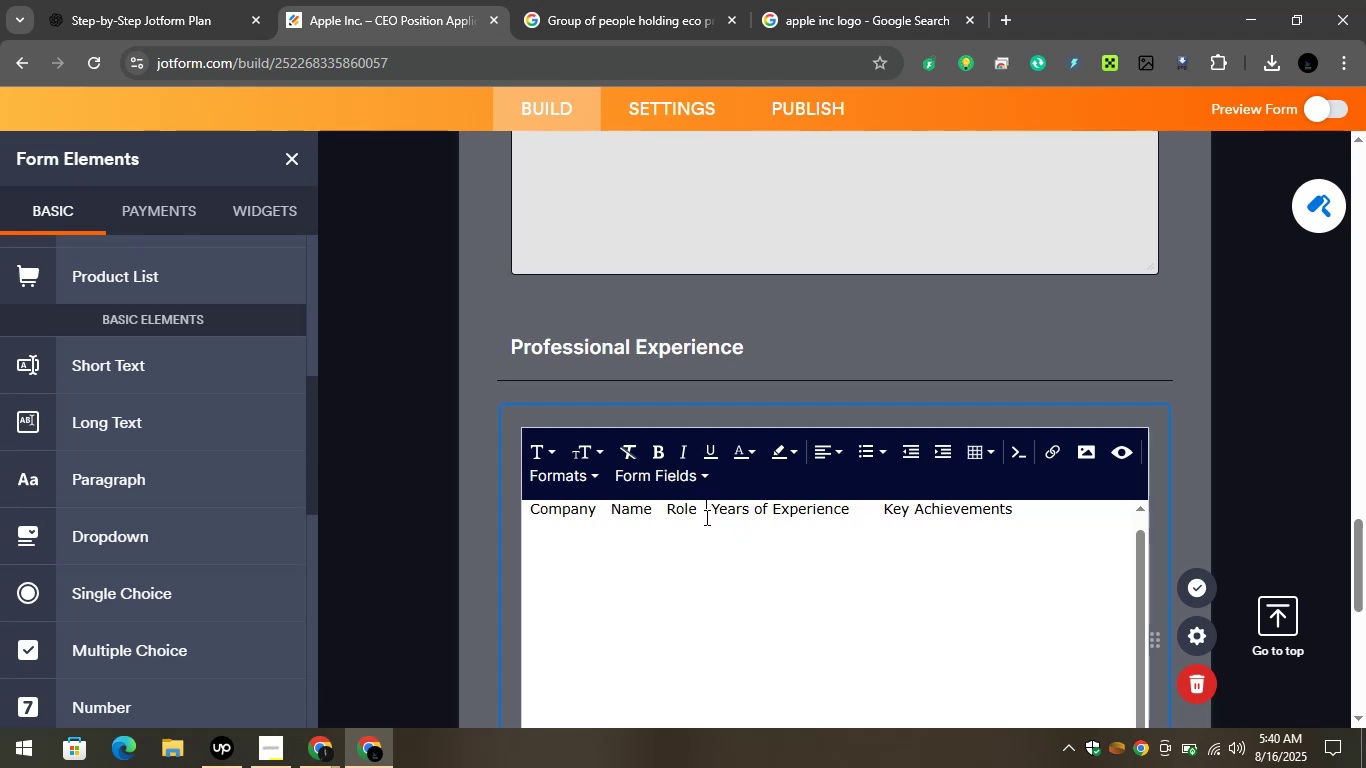 
key(Space)
 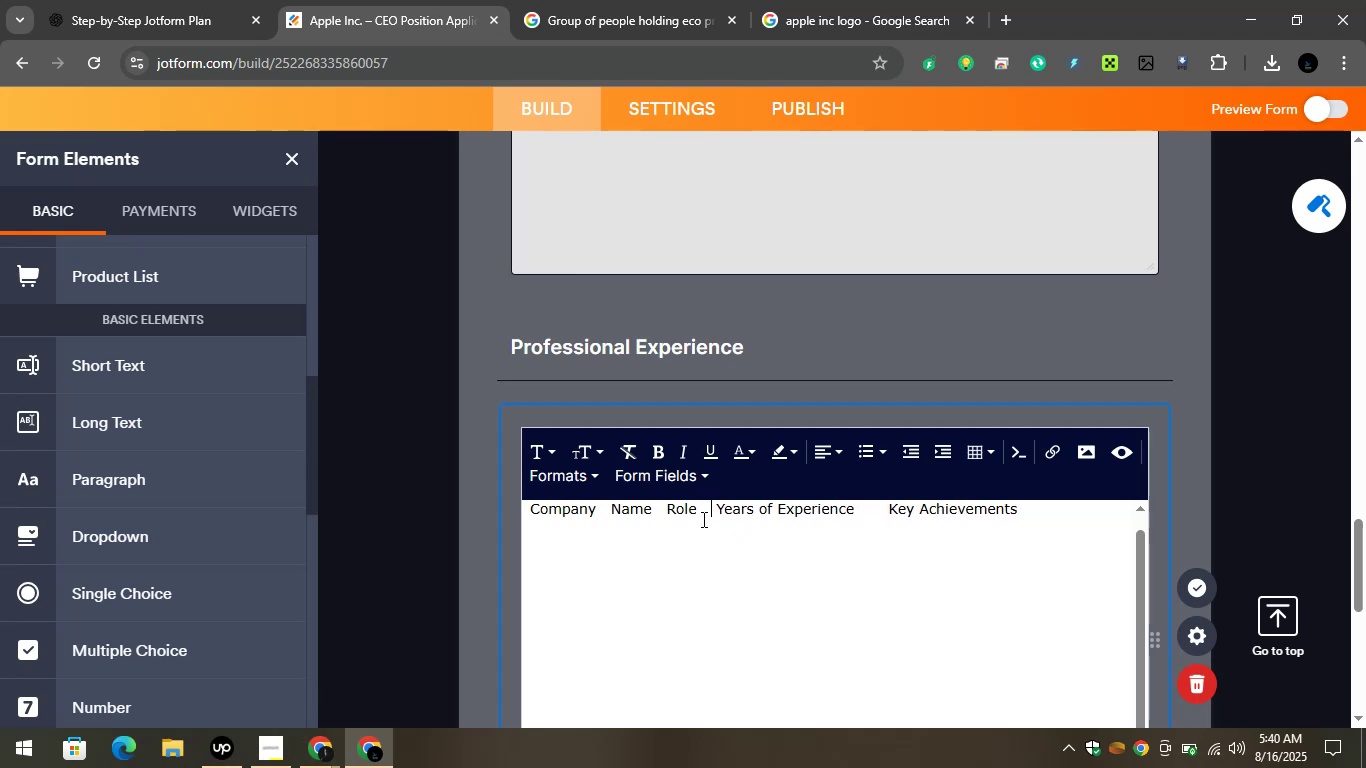 
key(Space)
 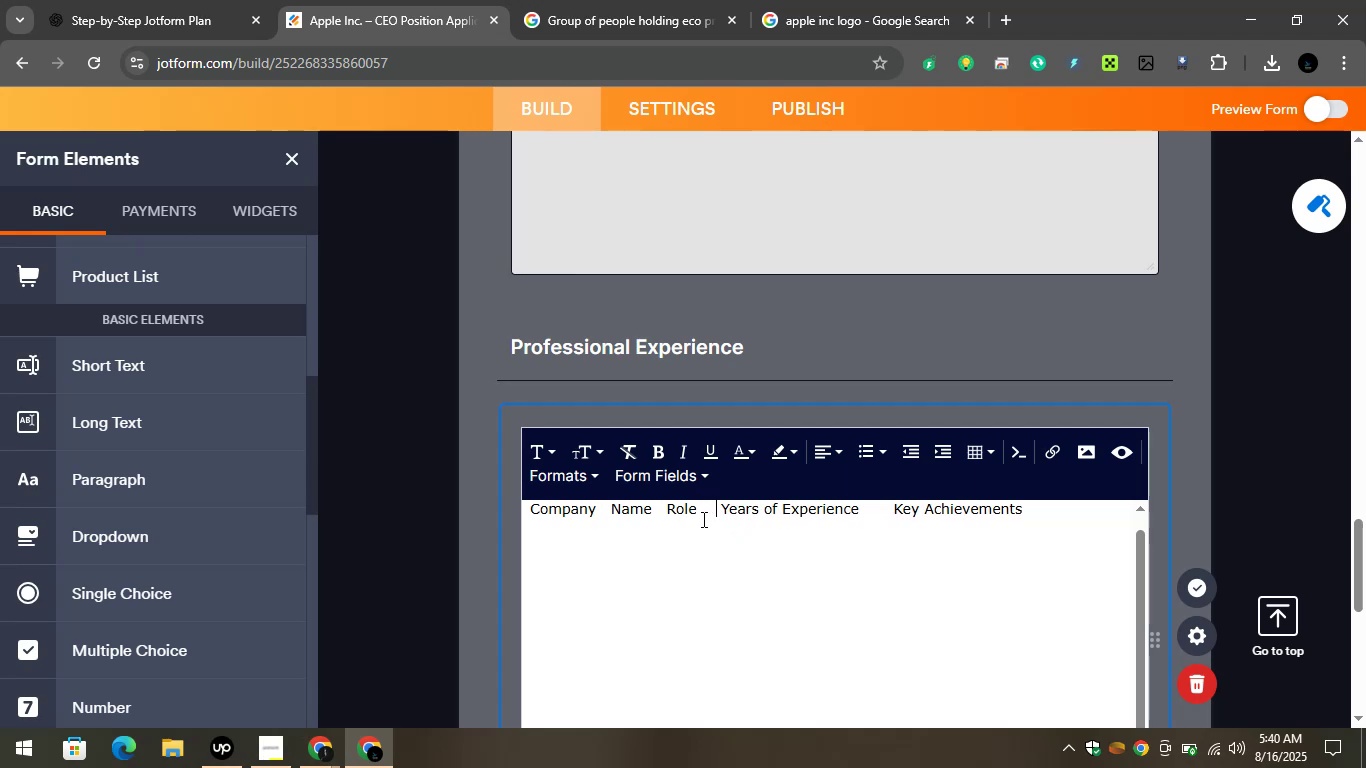 
key(Space)
 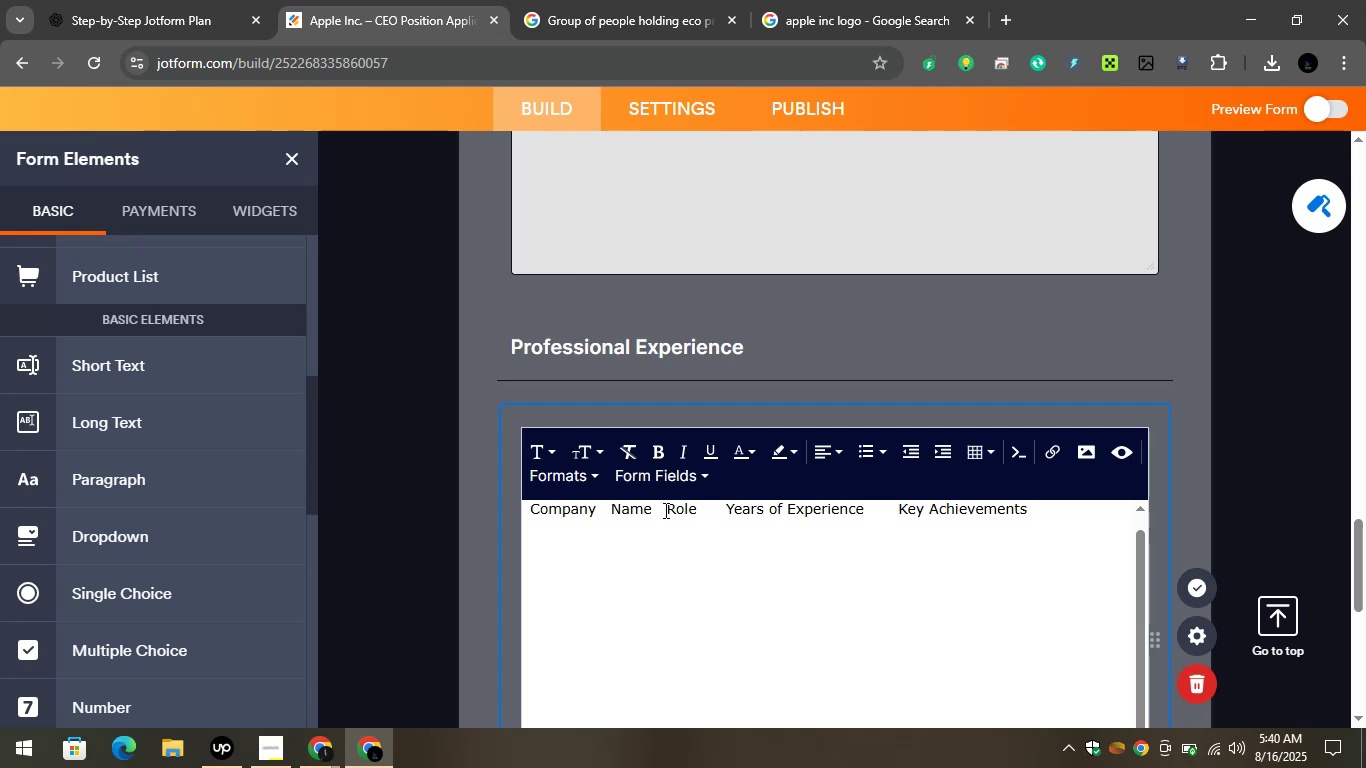 
left_click([663, 509])
 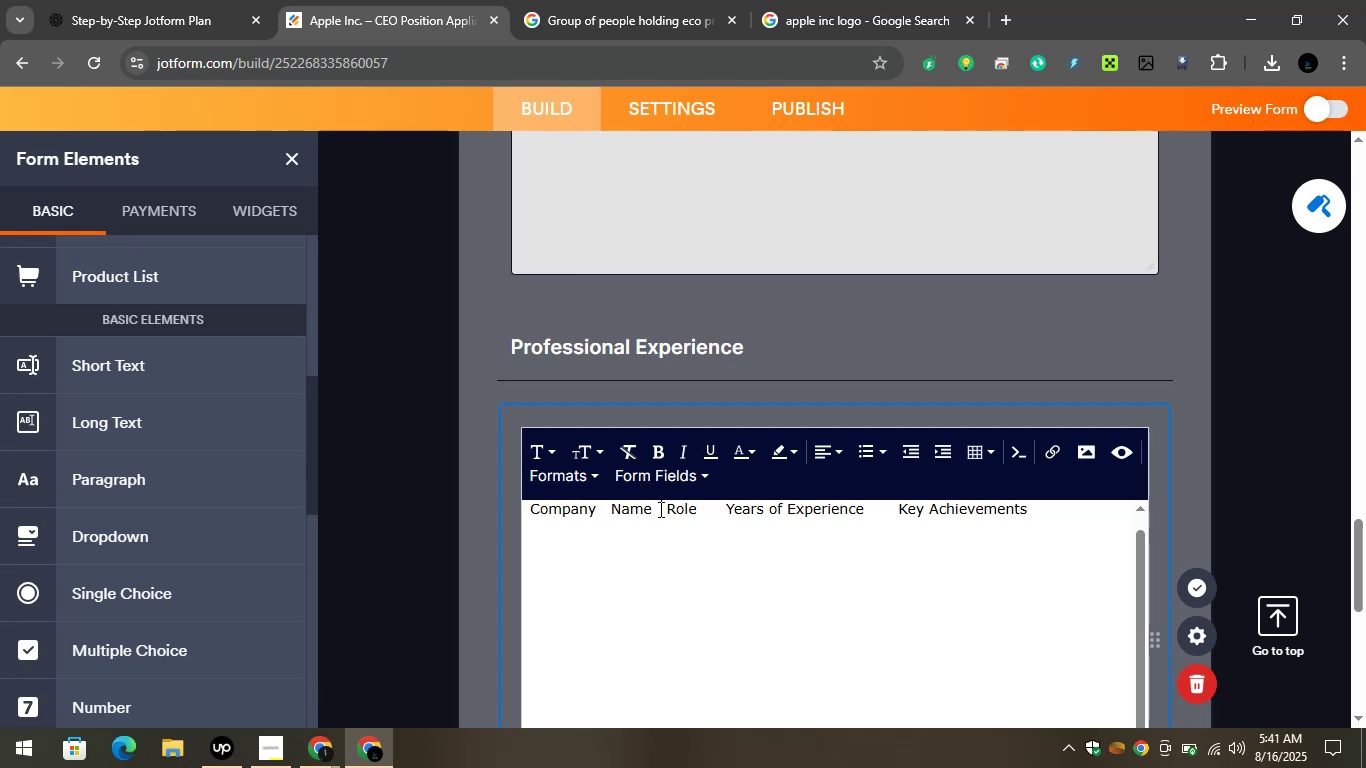 
key(Space)
 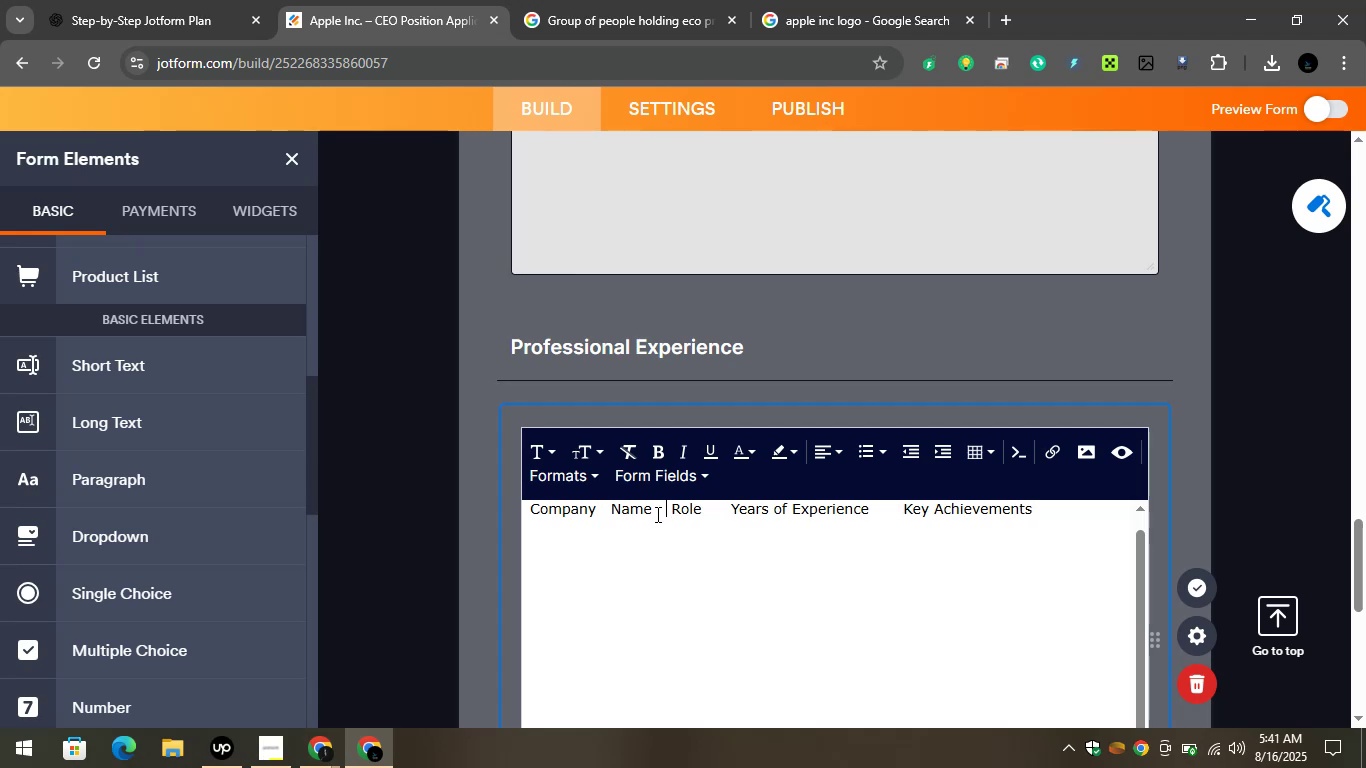 
key(Space)
 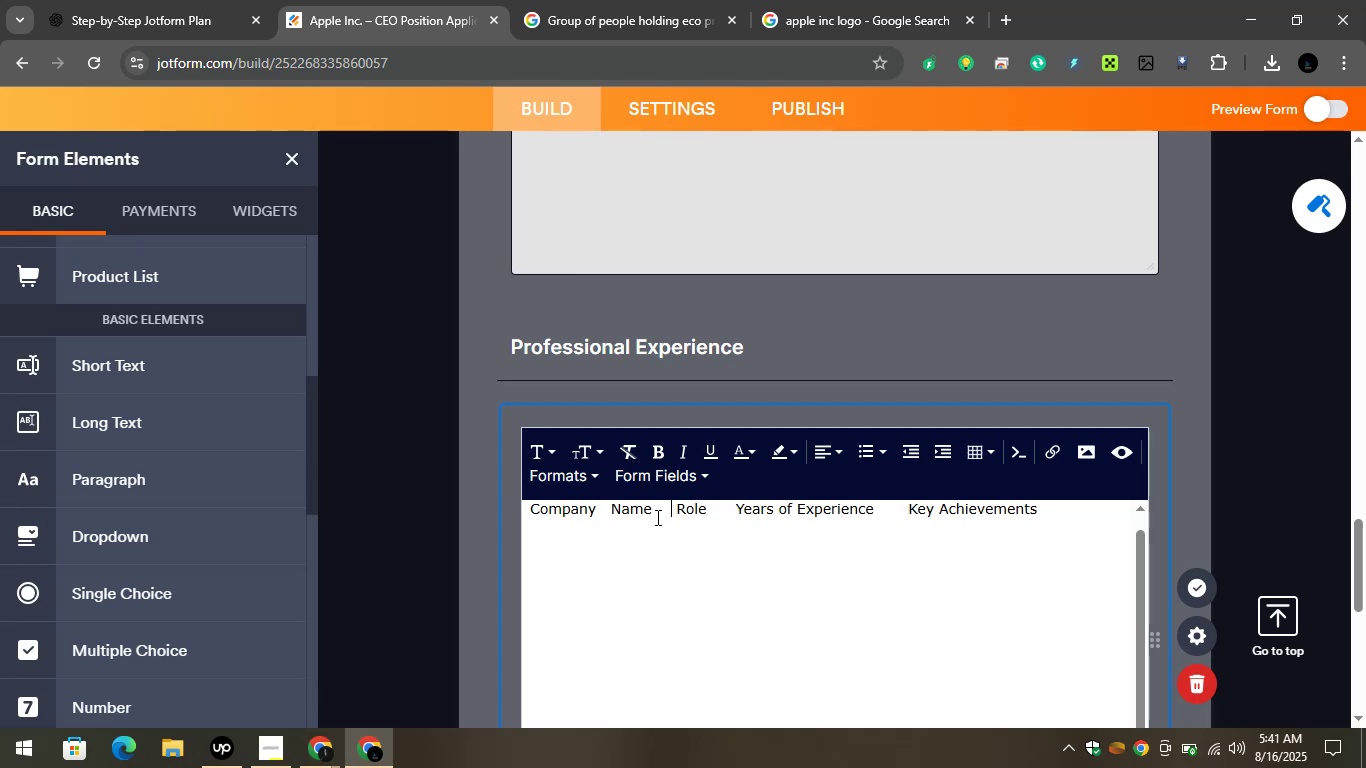 
key(Space)
 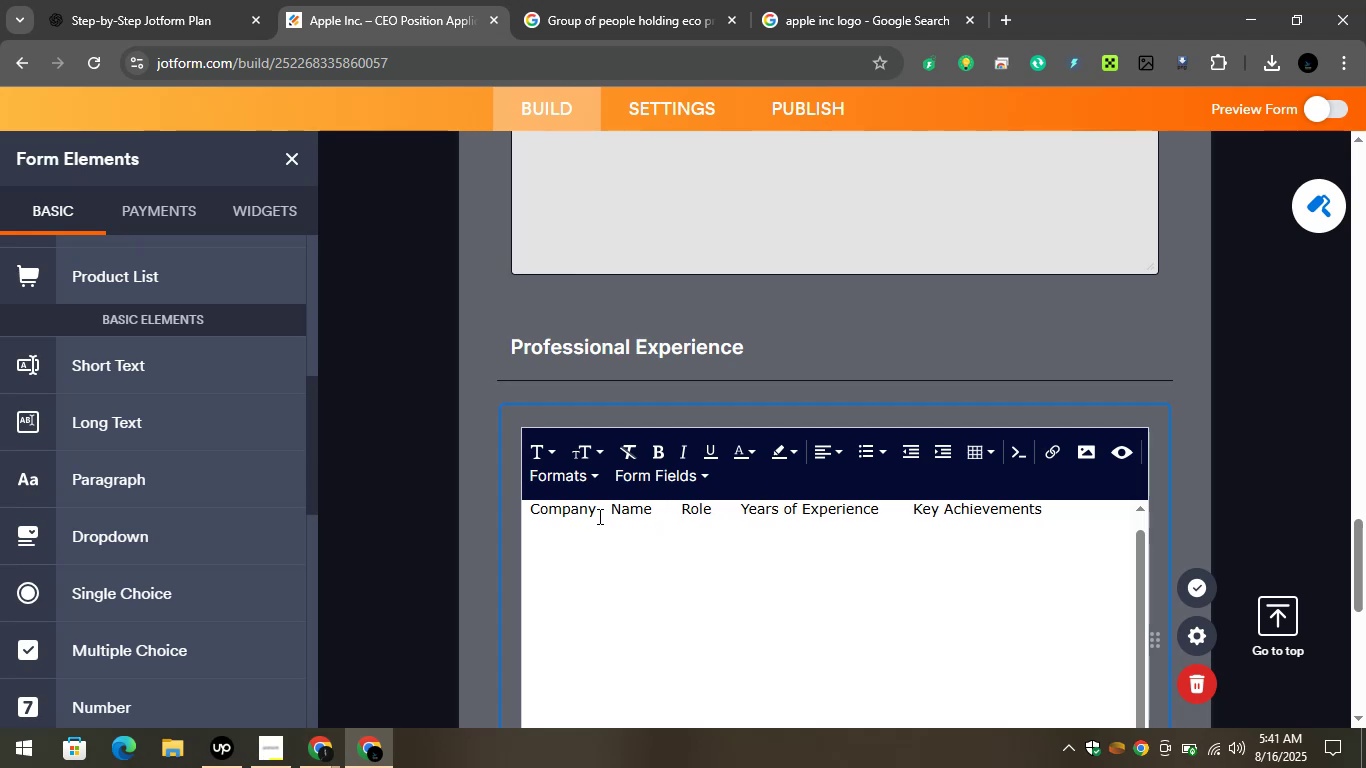 
left_click([615, 514])
 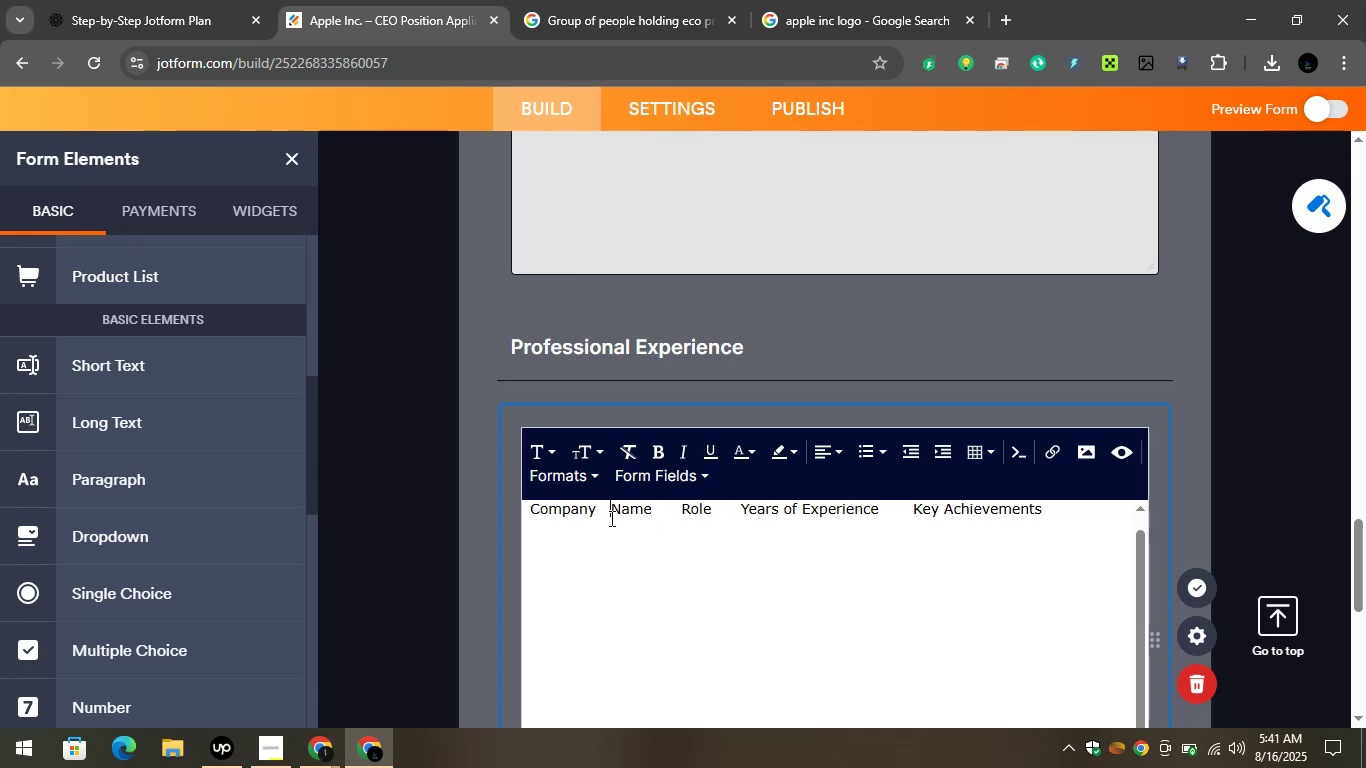 
key(Space)
 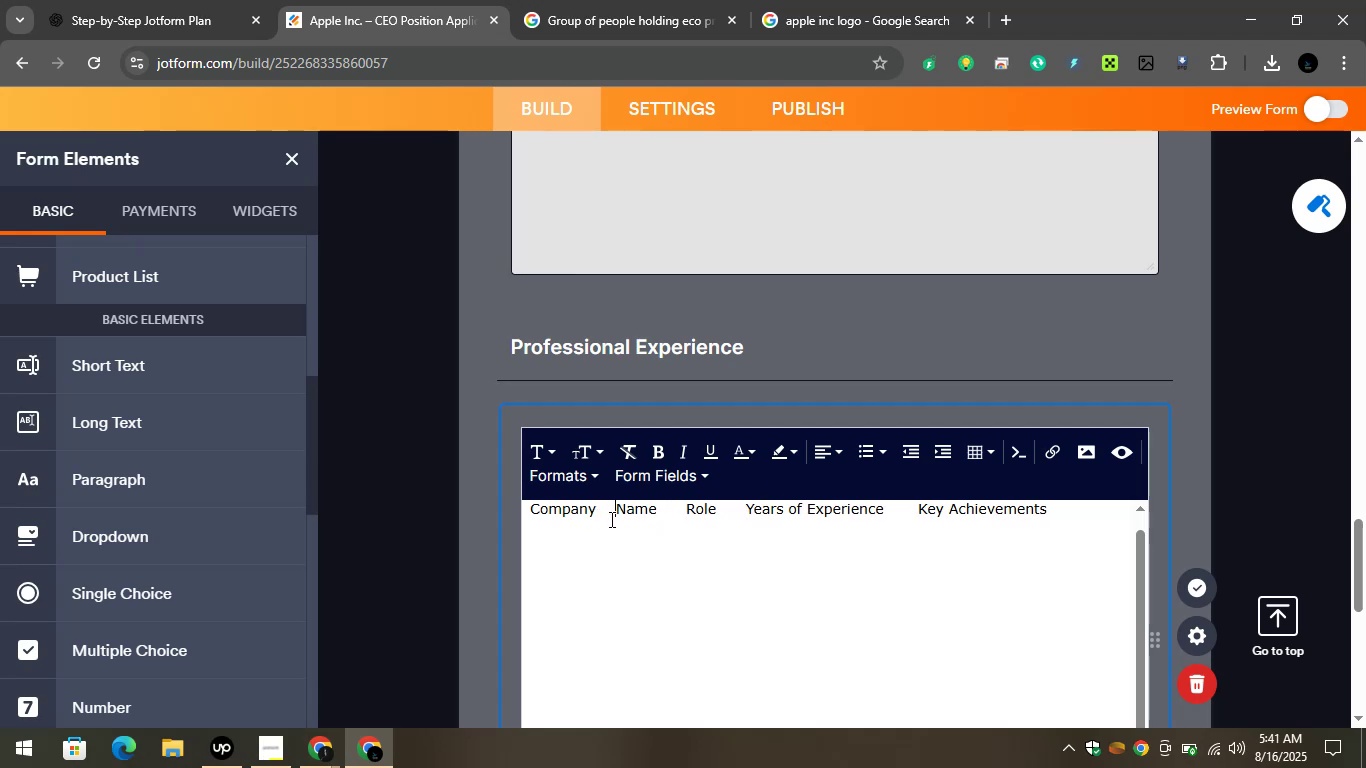 
key(Space)
 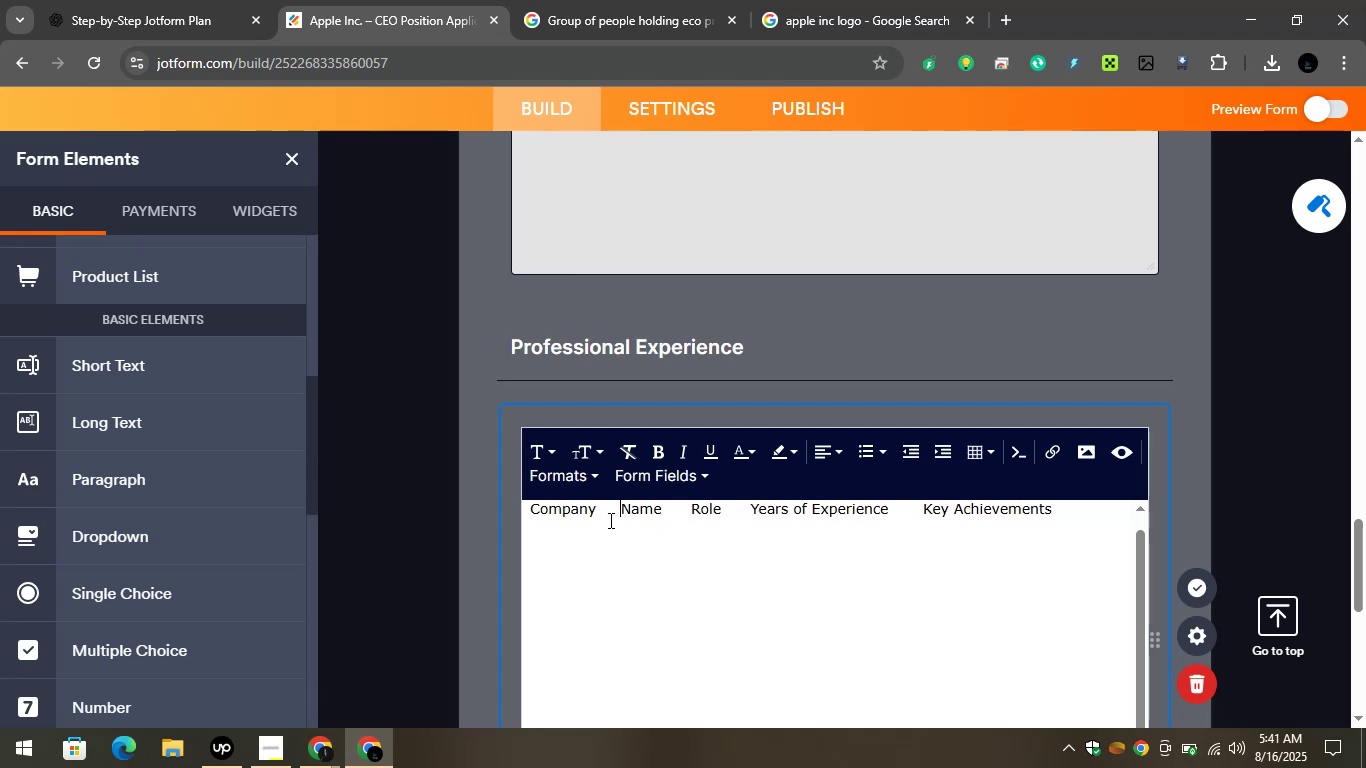 
key(Space)
 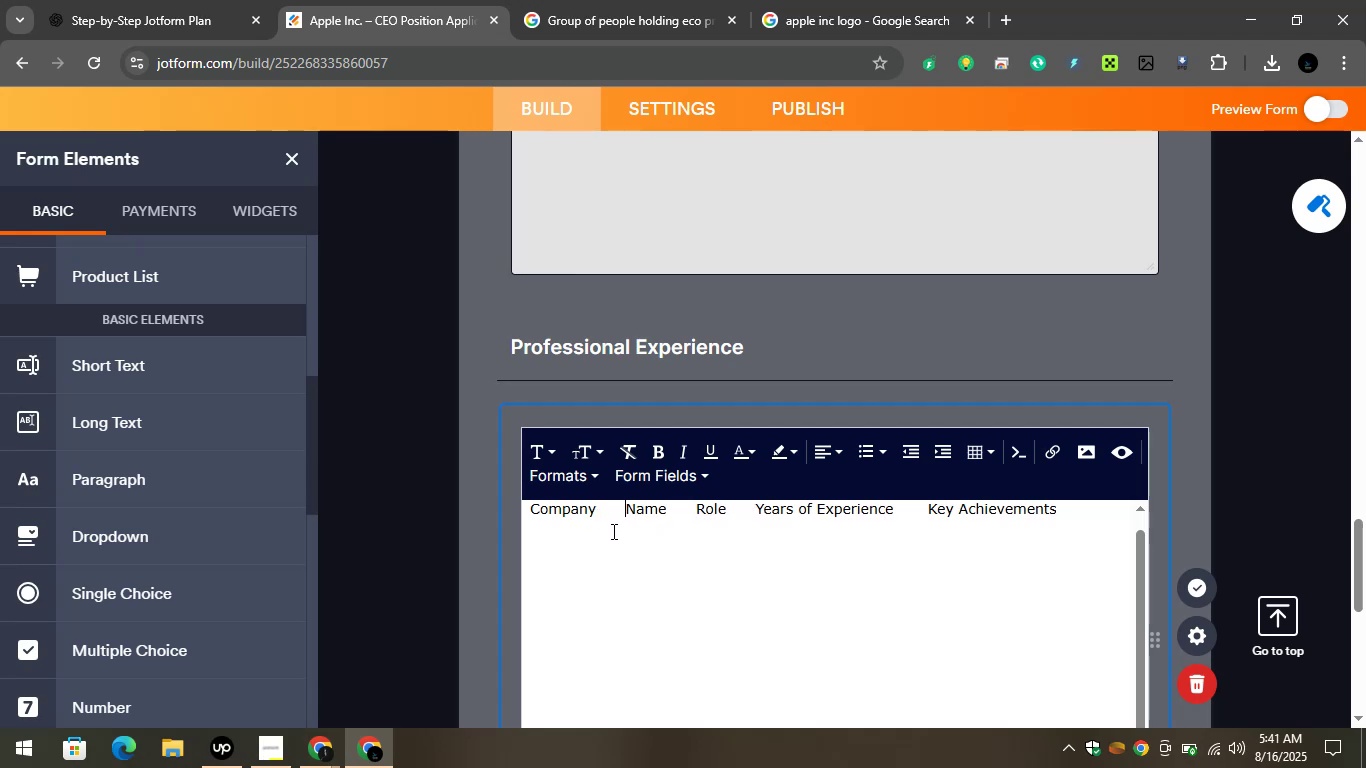 
key(Control+A)
 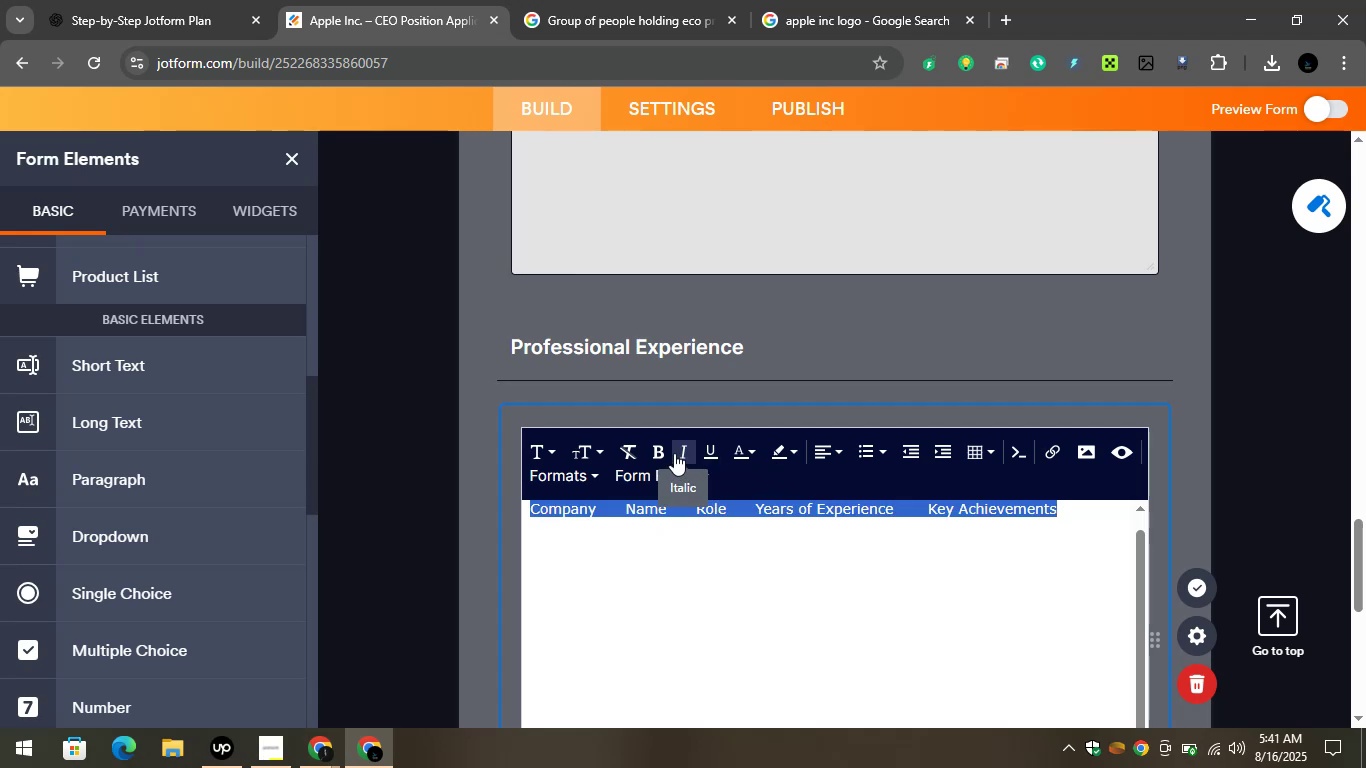 
left_click([660, 447])
 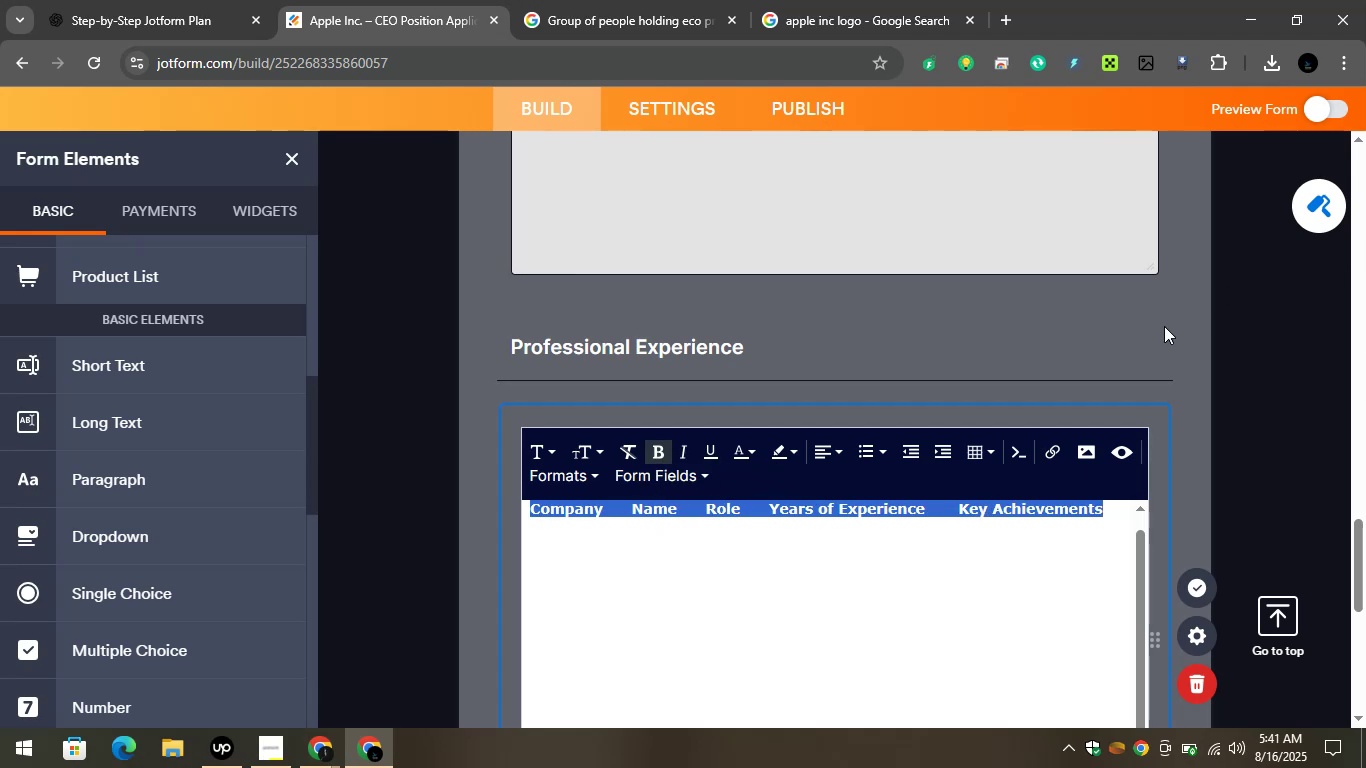 
left_click([1164, 326])
 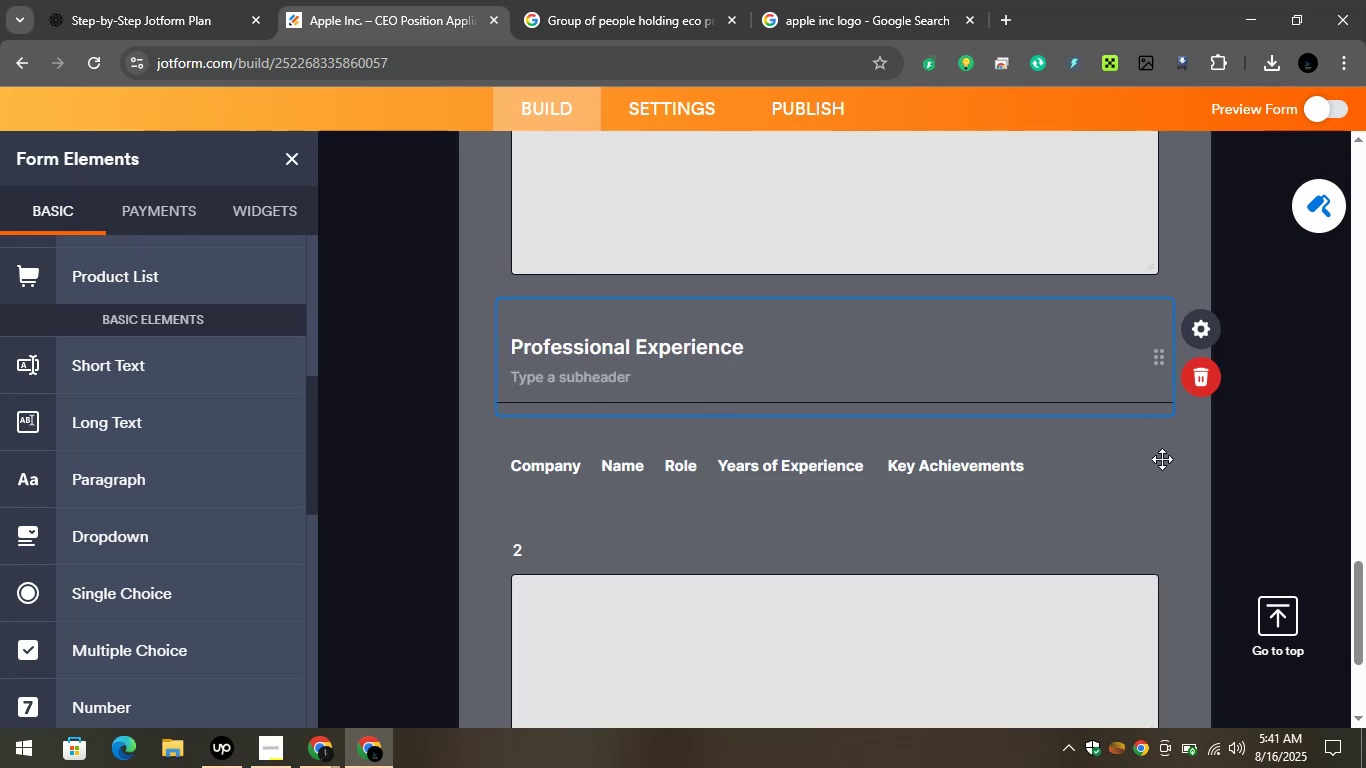 
scroll: coordinate [1164, 467], scroll_direction: down, amount: 2.0
 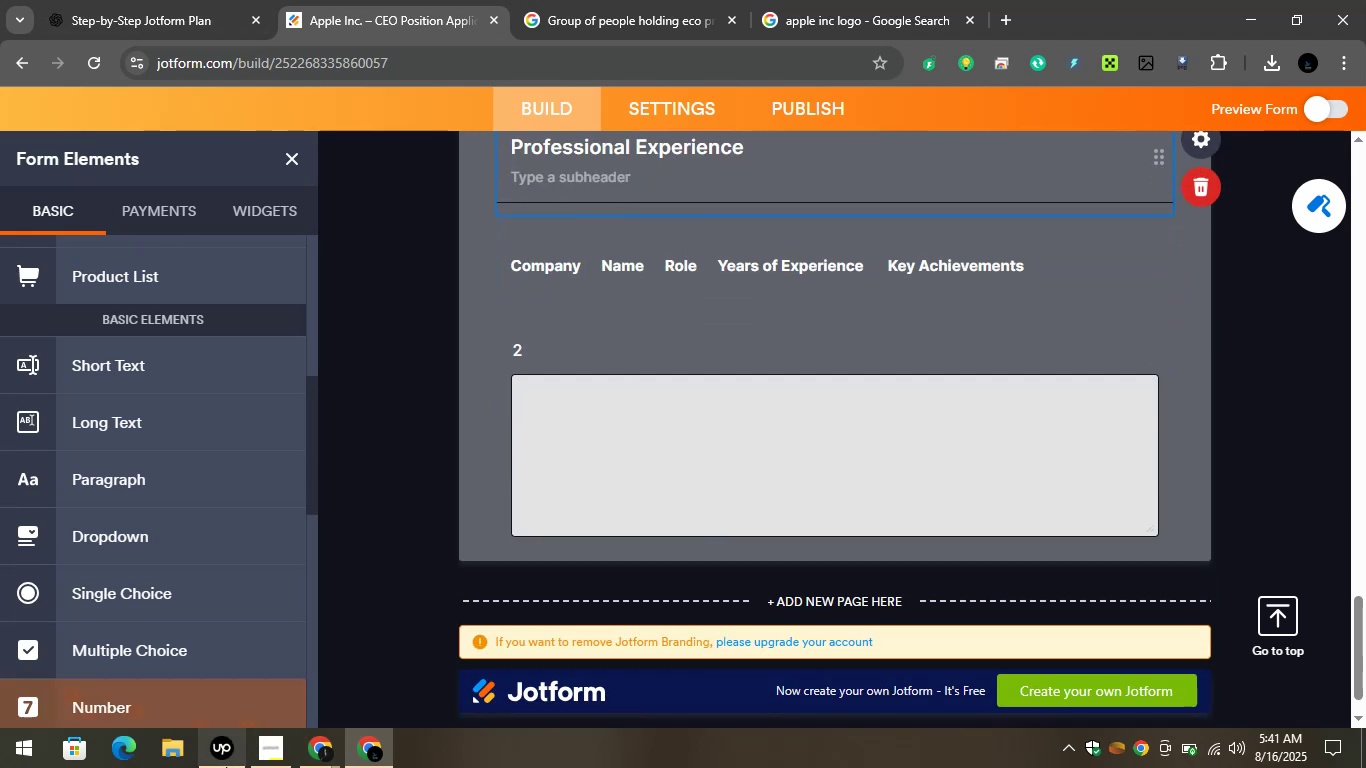 
mouse_move([273, 759])
 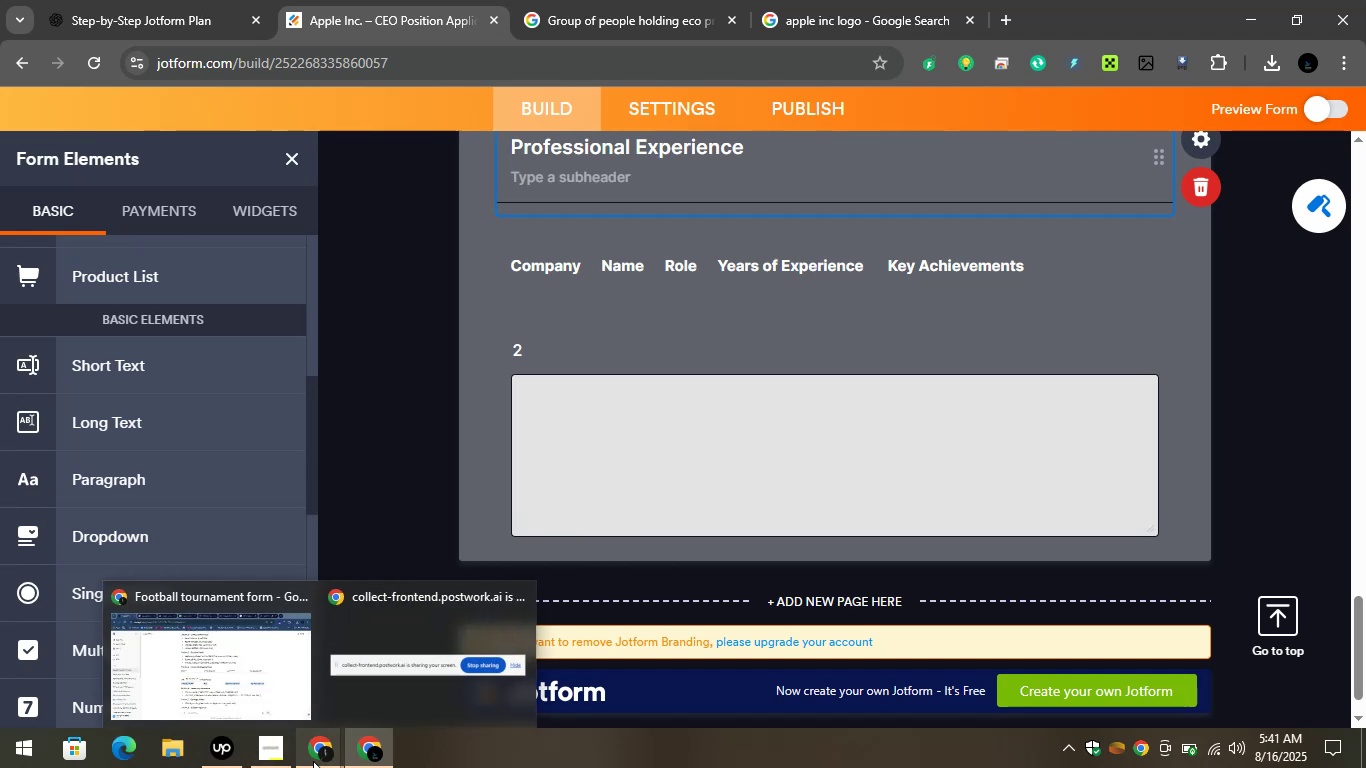 
left_click([314, 760])
 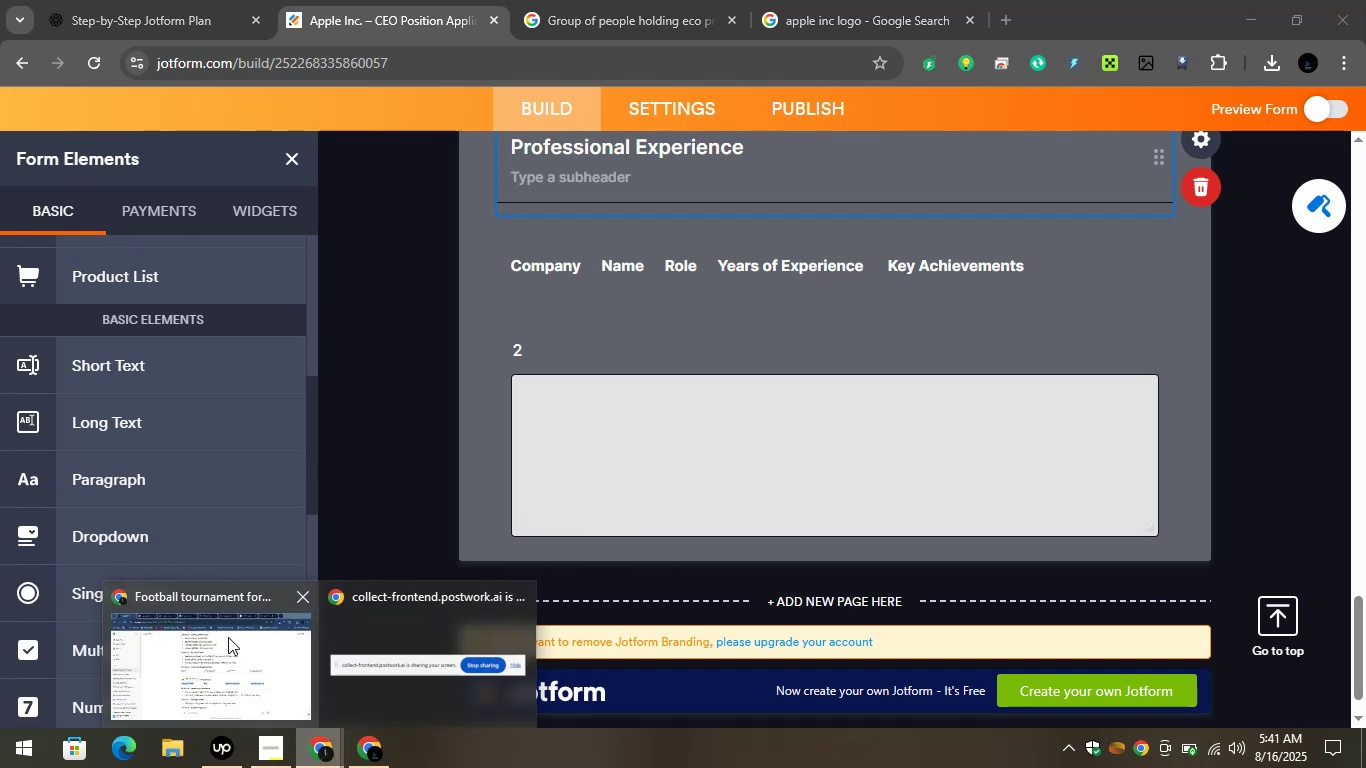 
left_click([224, 634])
 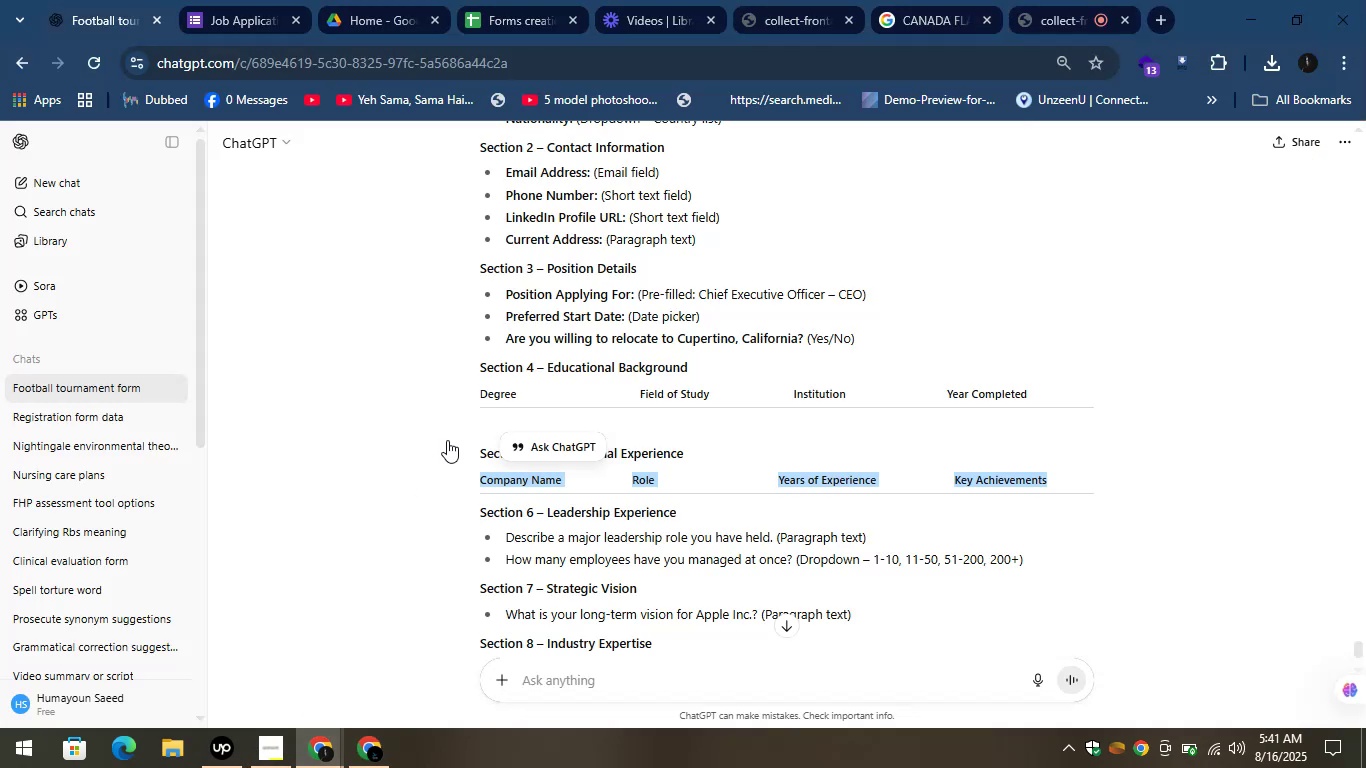 
left_click([446, 430])
 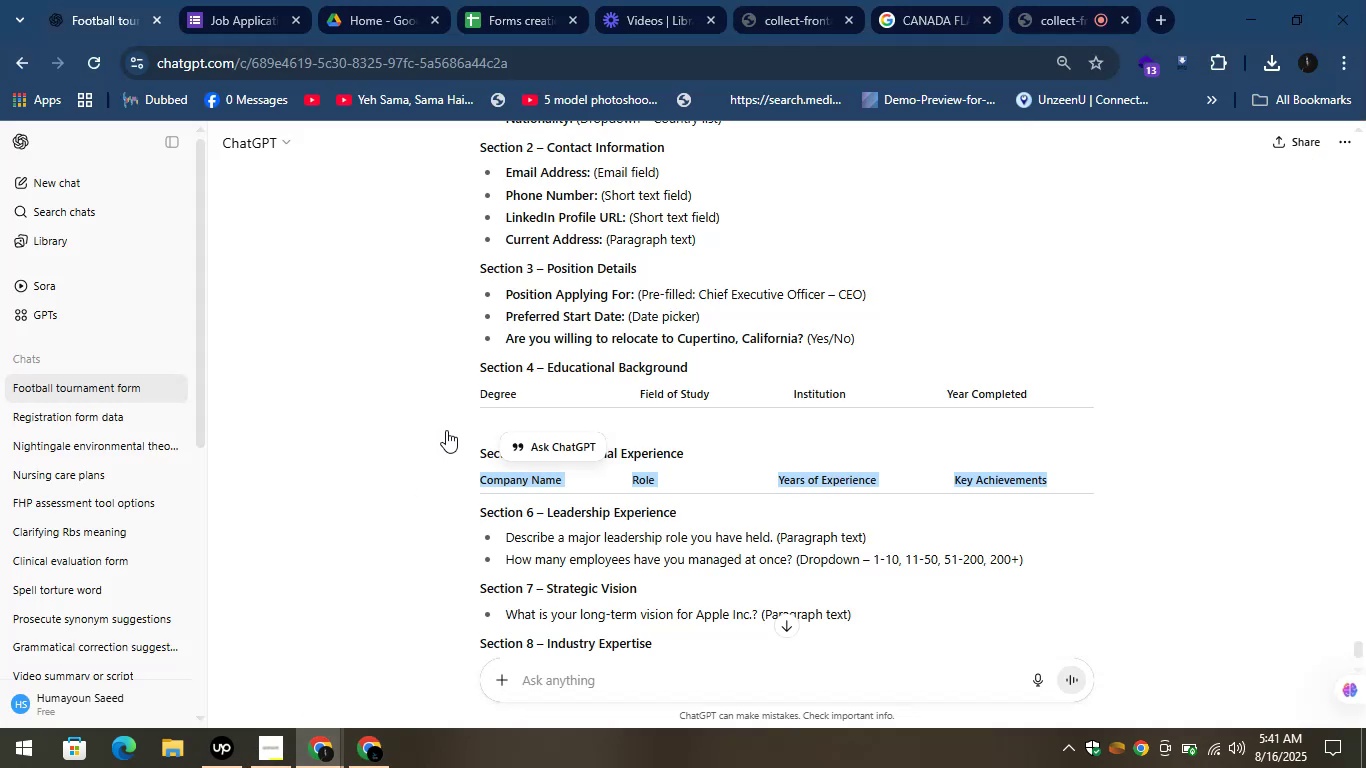 
scroll: coordinate [446, 429], scroll_direction: down, amount: 2.0
 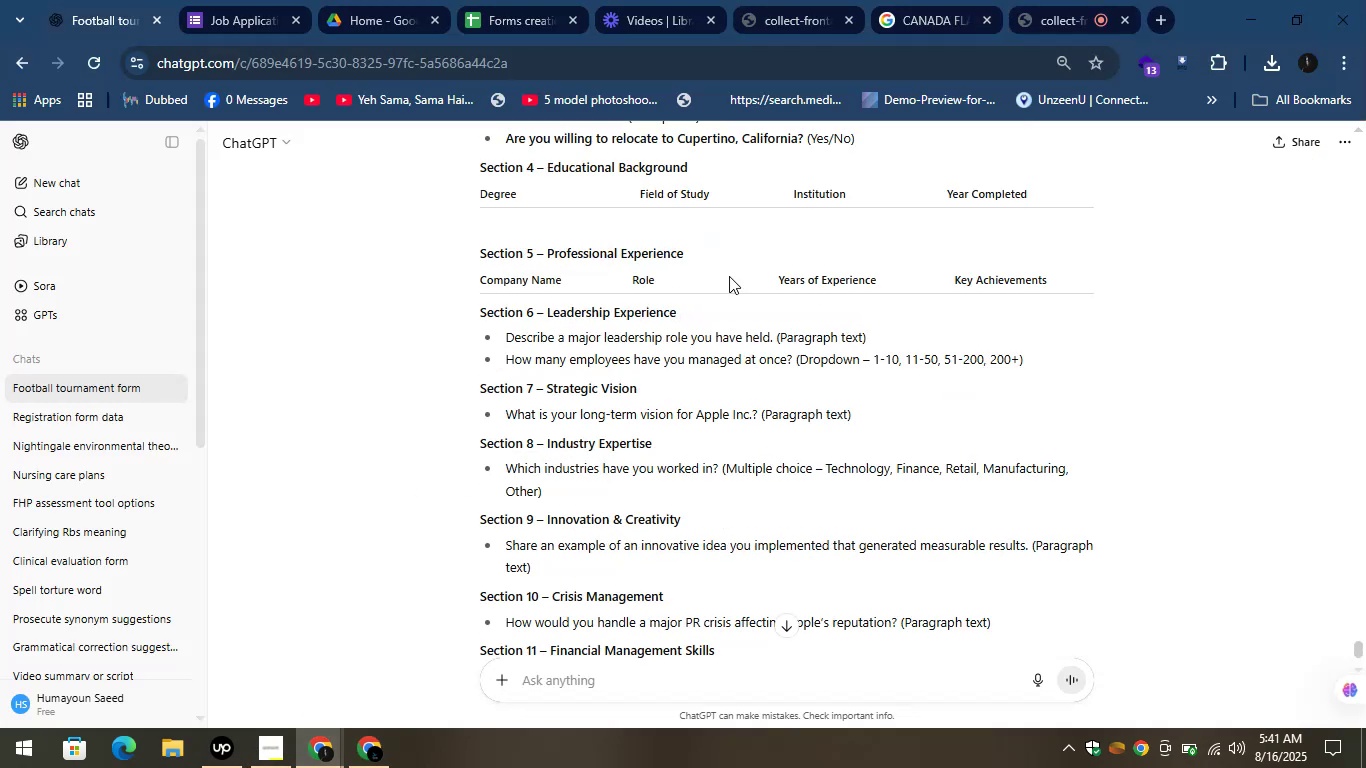 
left_click_drag(start_coordinate=[697, 302], to_coordinate=[545, 317])
 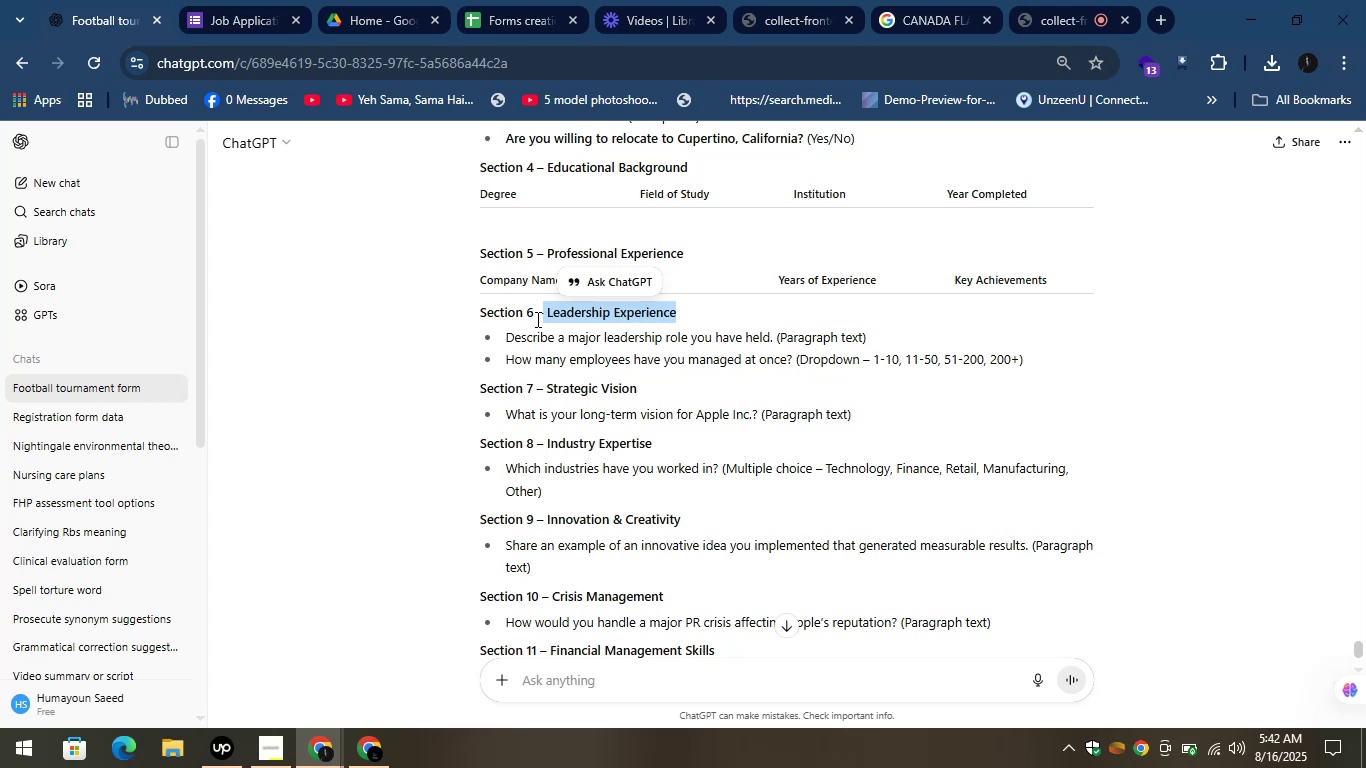 
wait(54.21)
 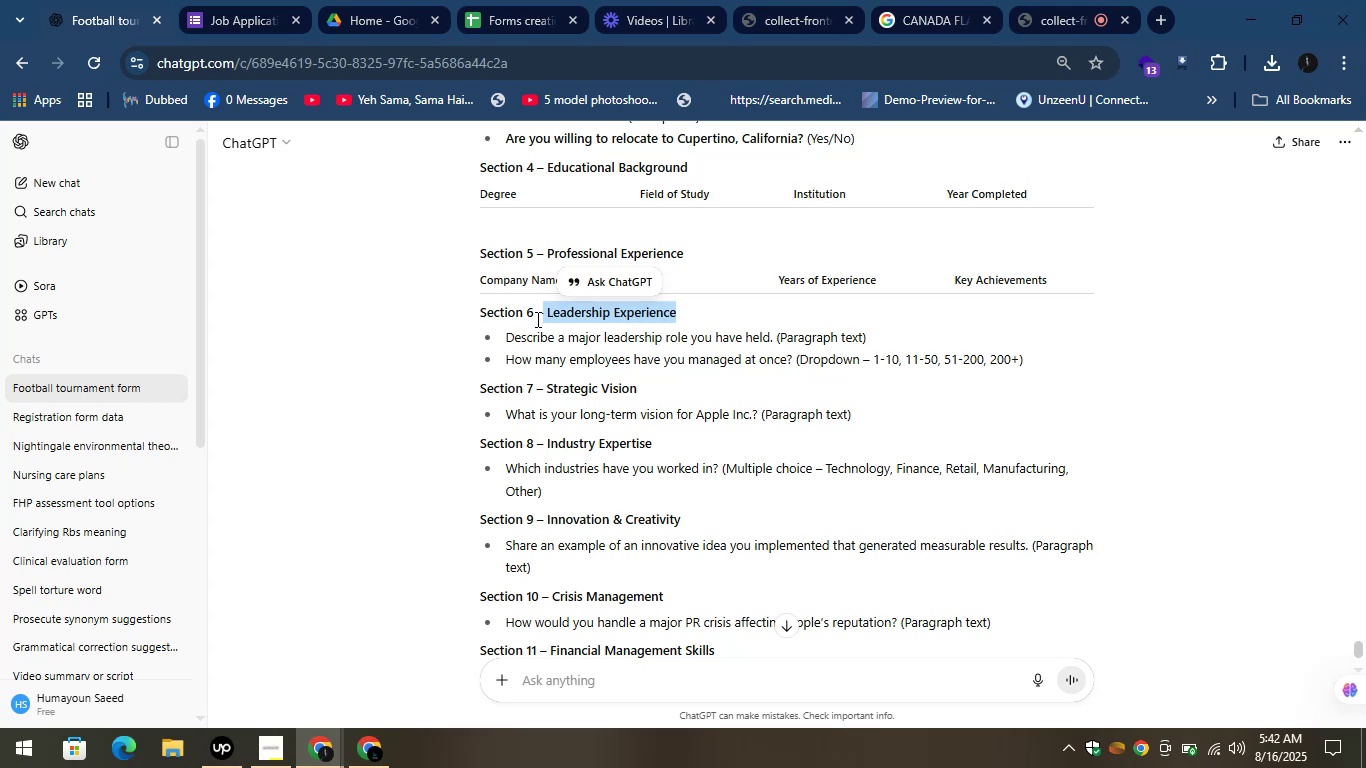 
left_click([651, 317])
 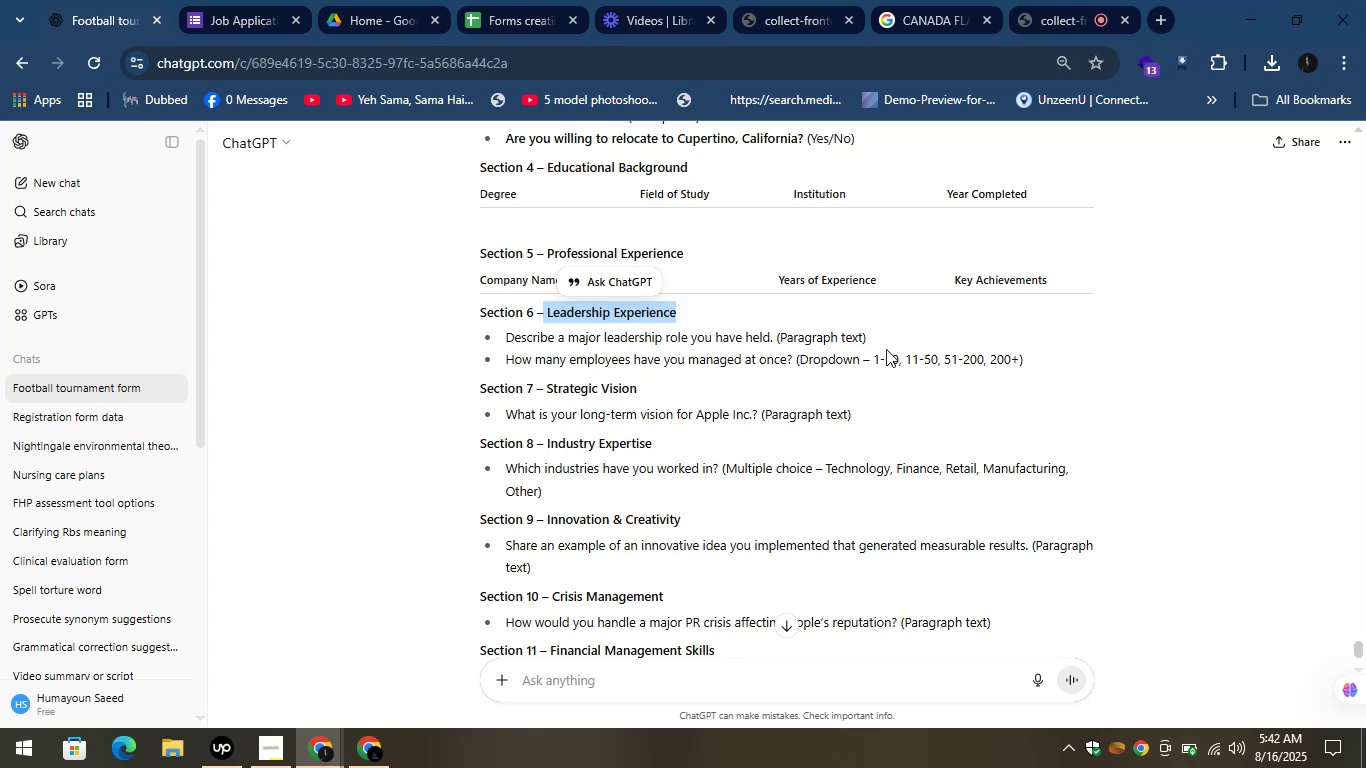 
wait(7.2)
 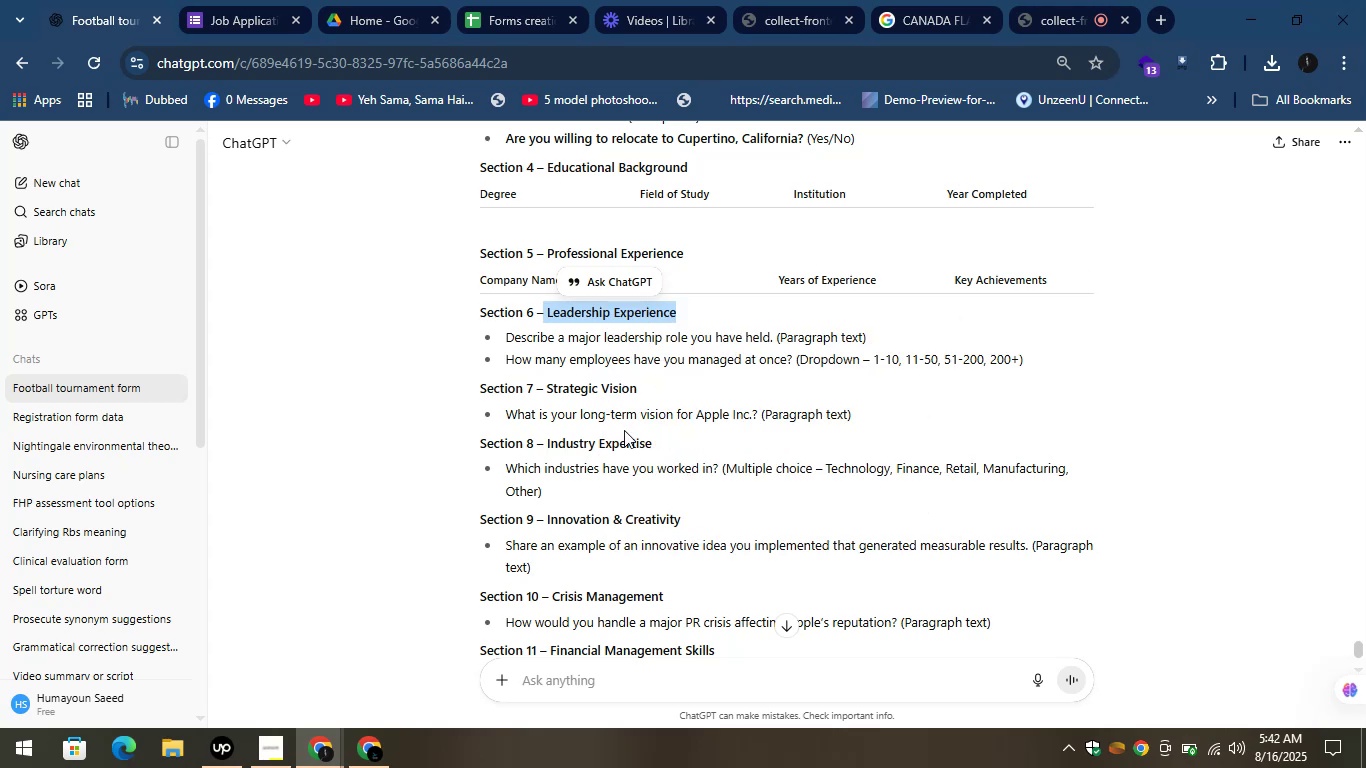 
left_click([357, 752])
 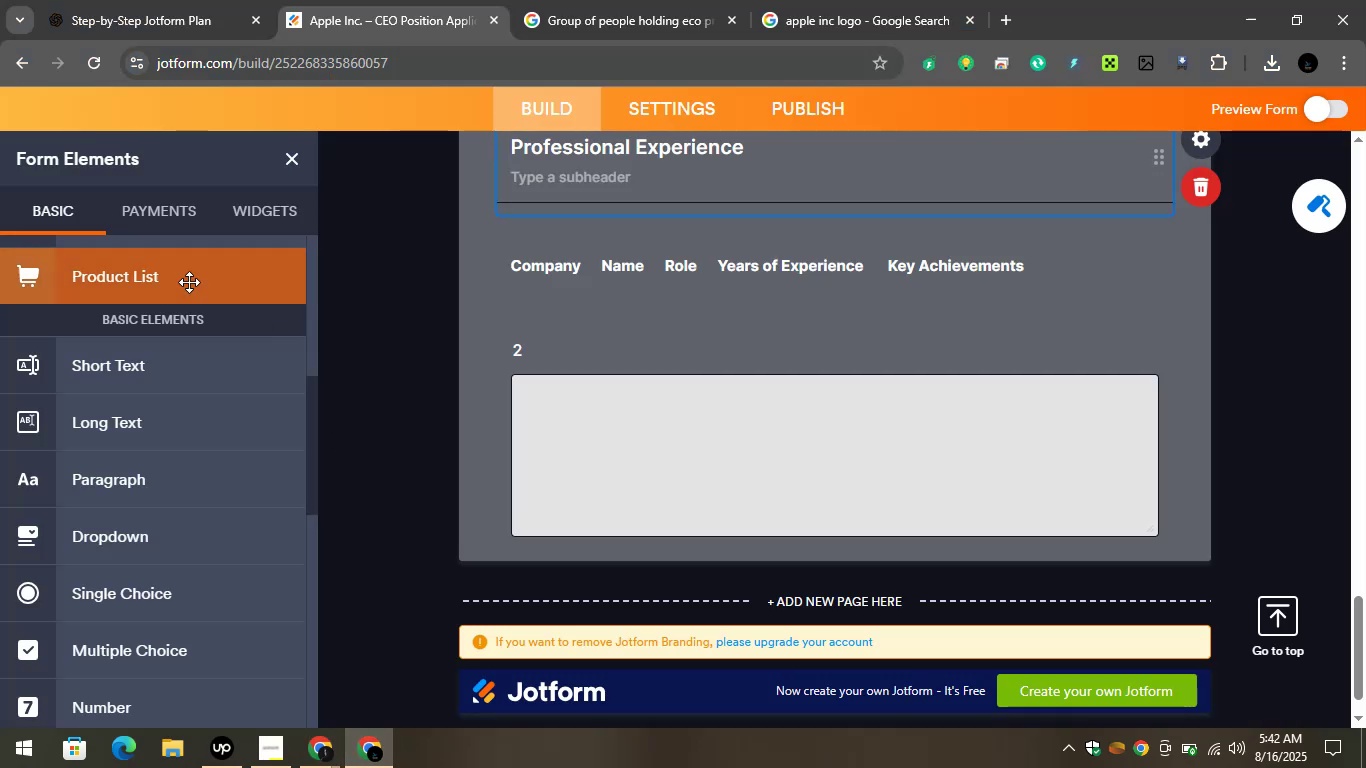 
scroll: coordinate [135, 328], scroll_direction: up, amount: 10.0
 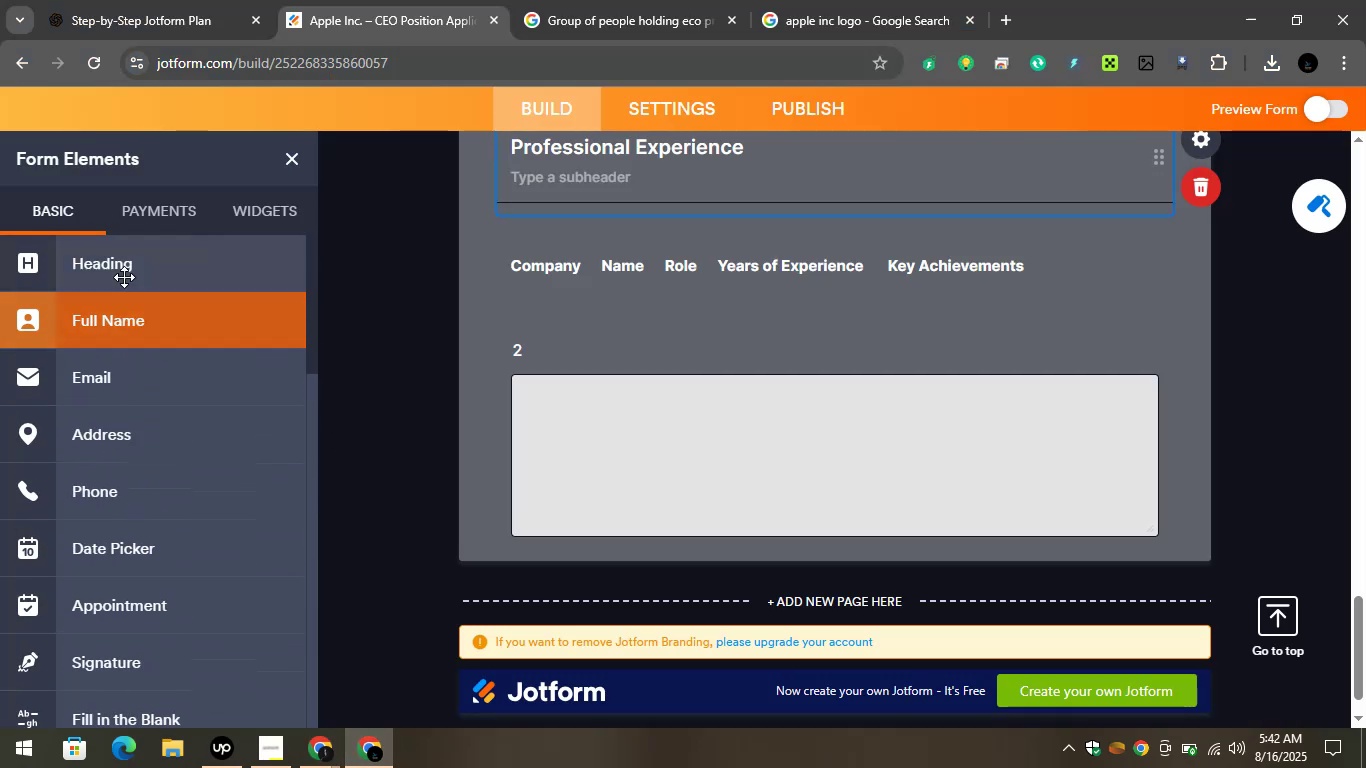 
left_click_drag(start_coordinate=[120, 268], to_coordinate=[631, 553])
 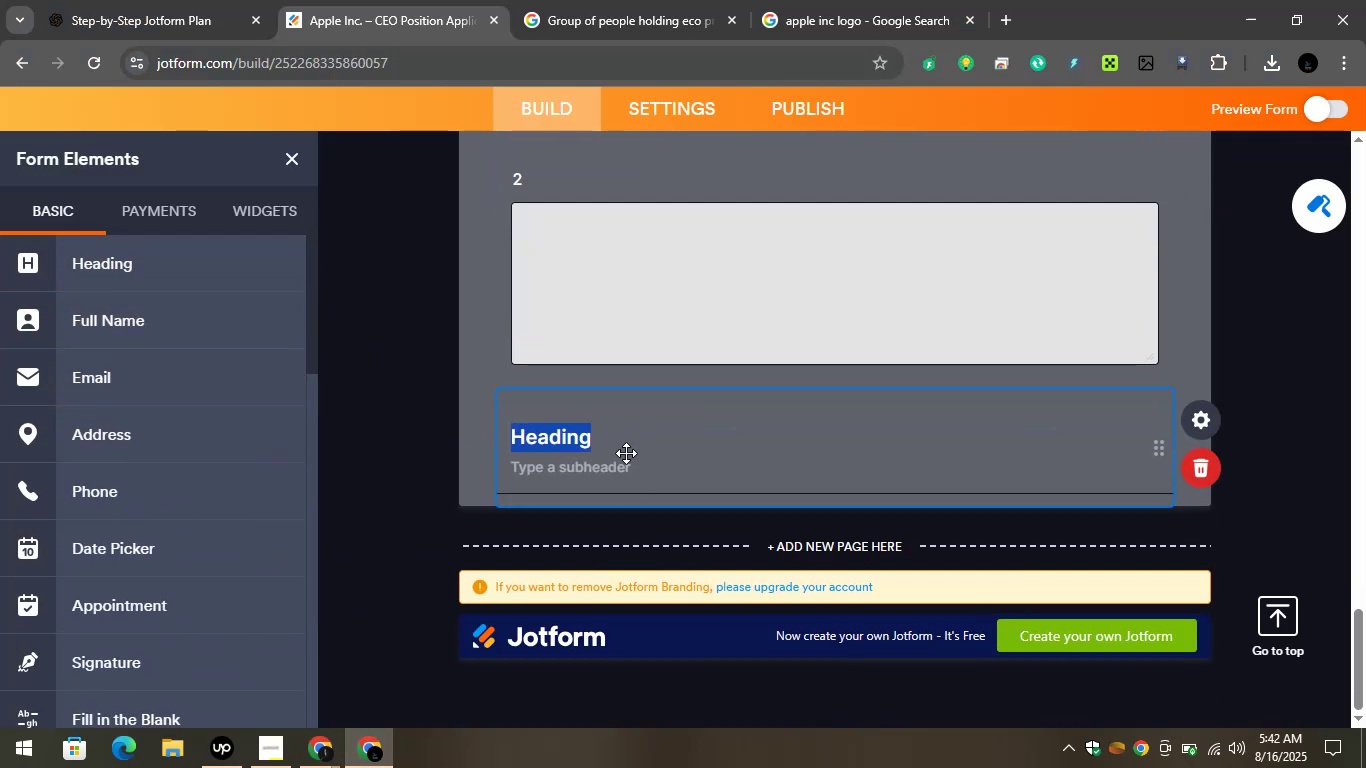 
hold_key(key=ControlLeft, duration=1.52)
 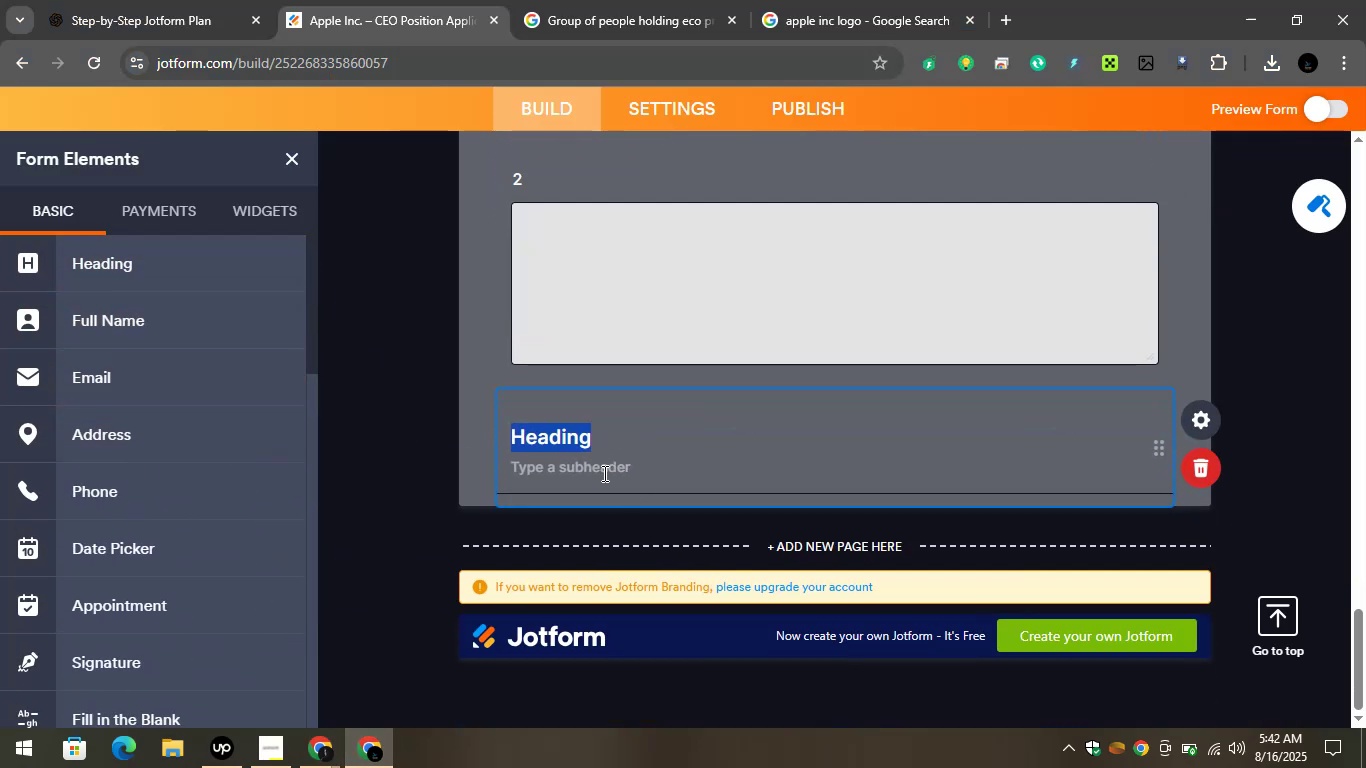 
key(Control+ControlLeft)
 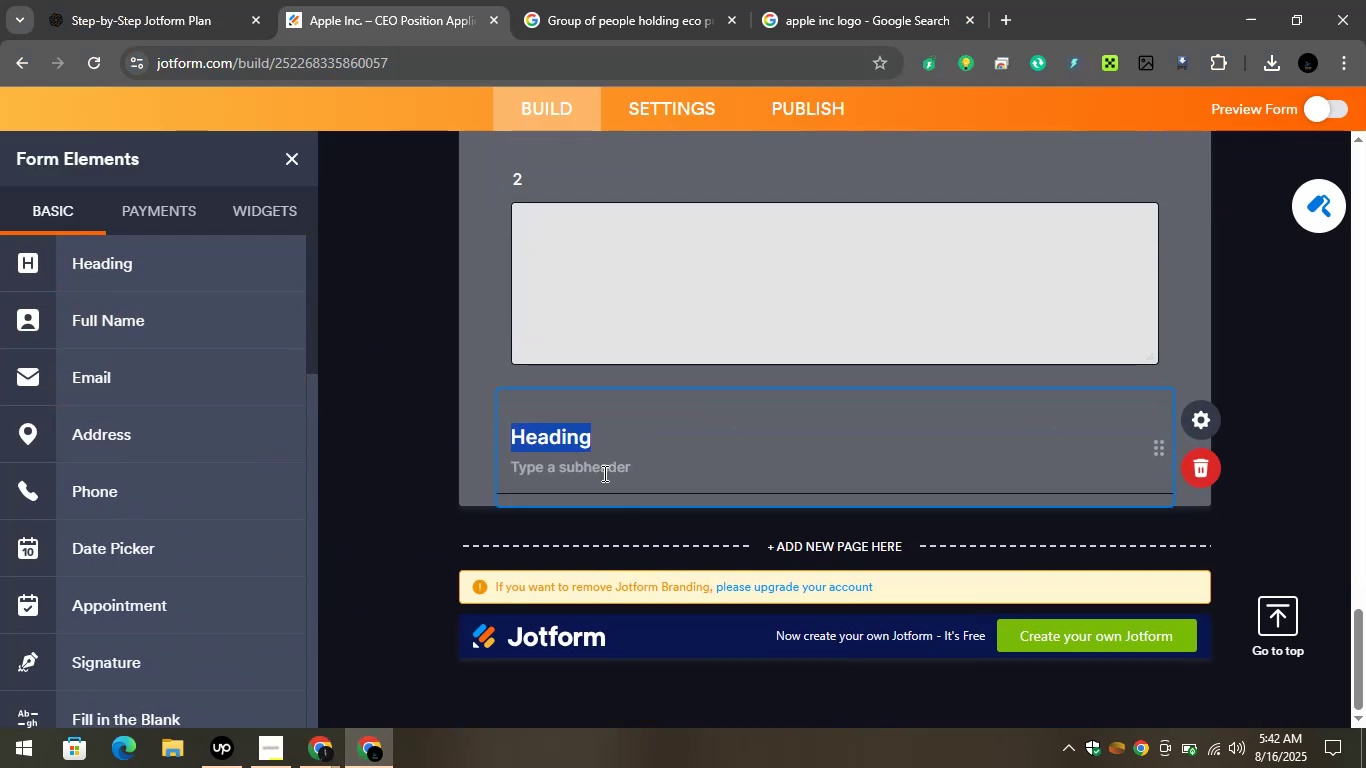 
key(Control+ControlLeft)
 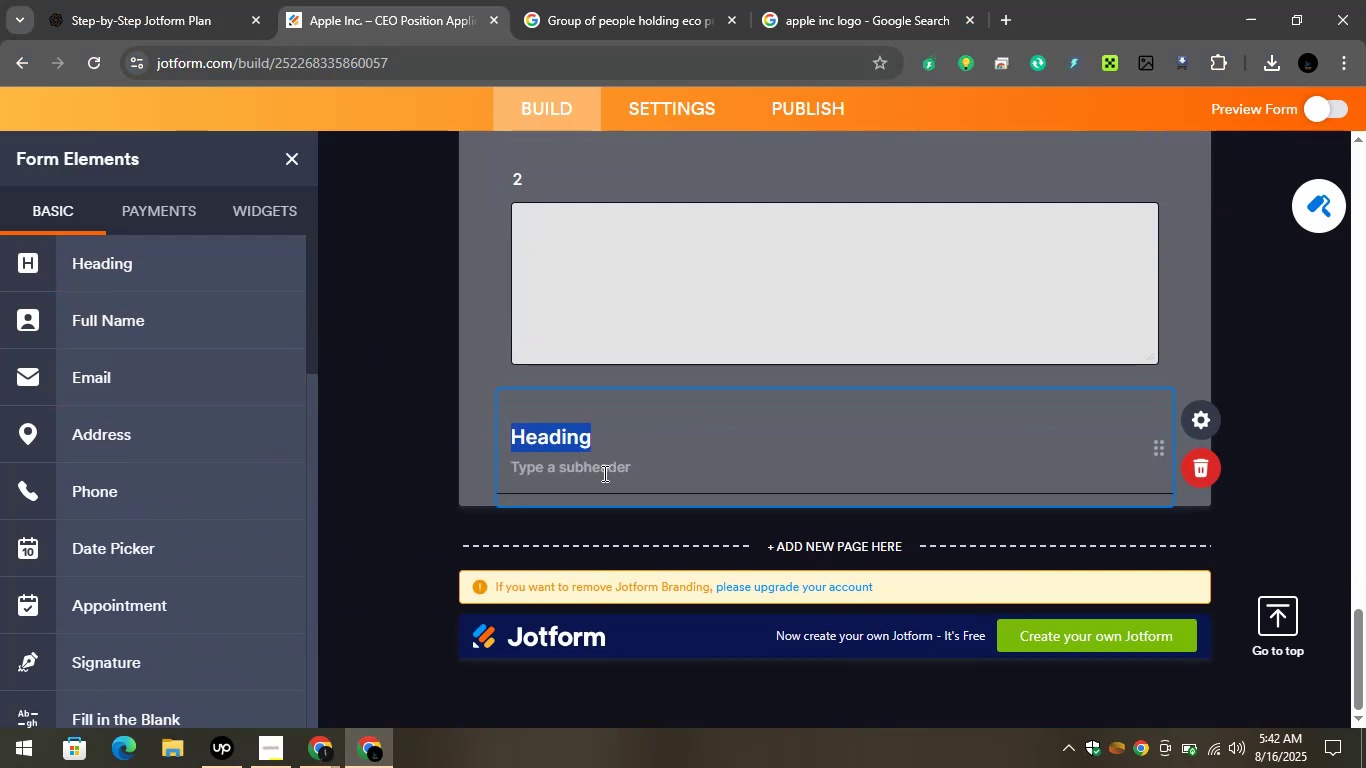 
key(Control+ControlLeft)
 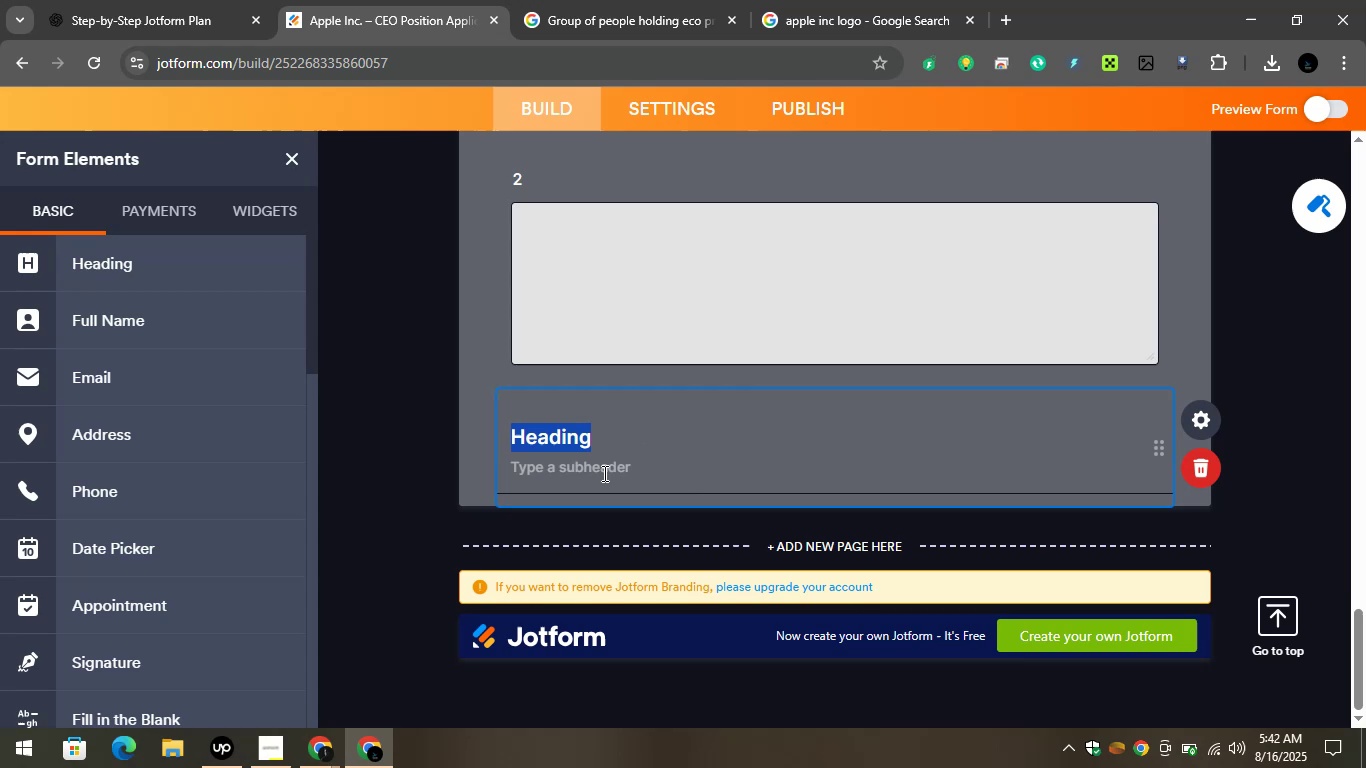 
key(Control+V)
 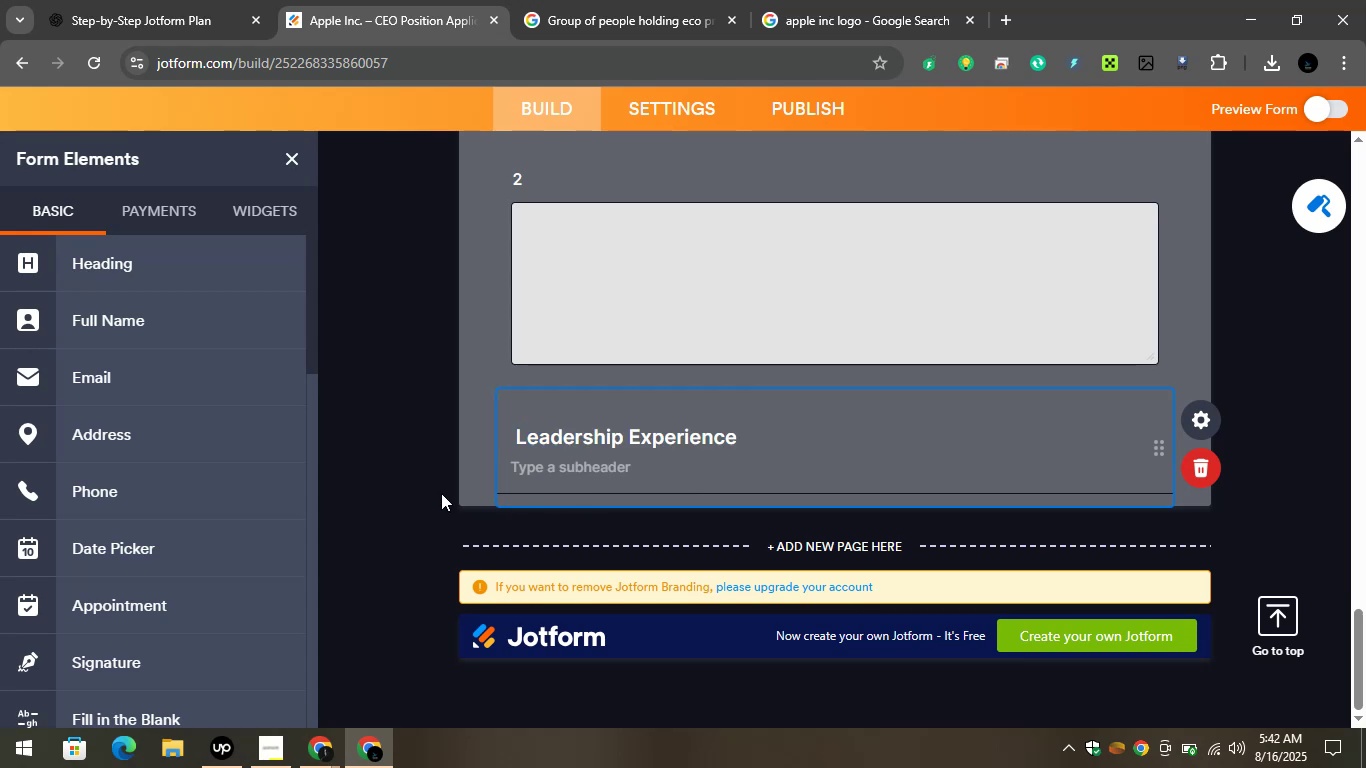 
left_click([439, 493])
 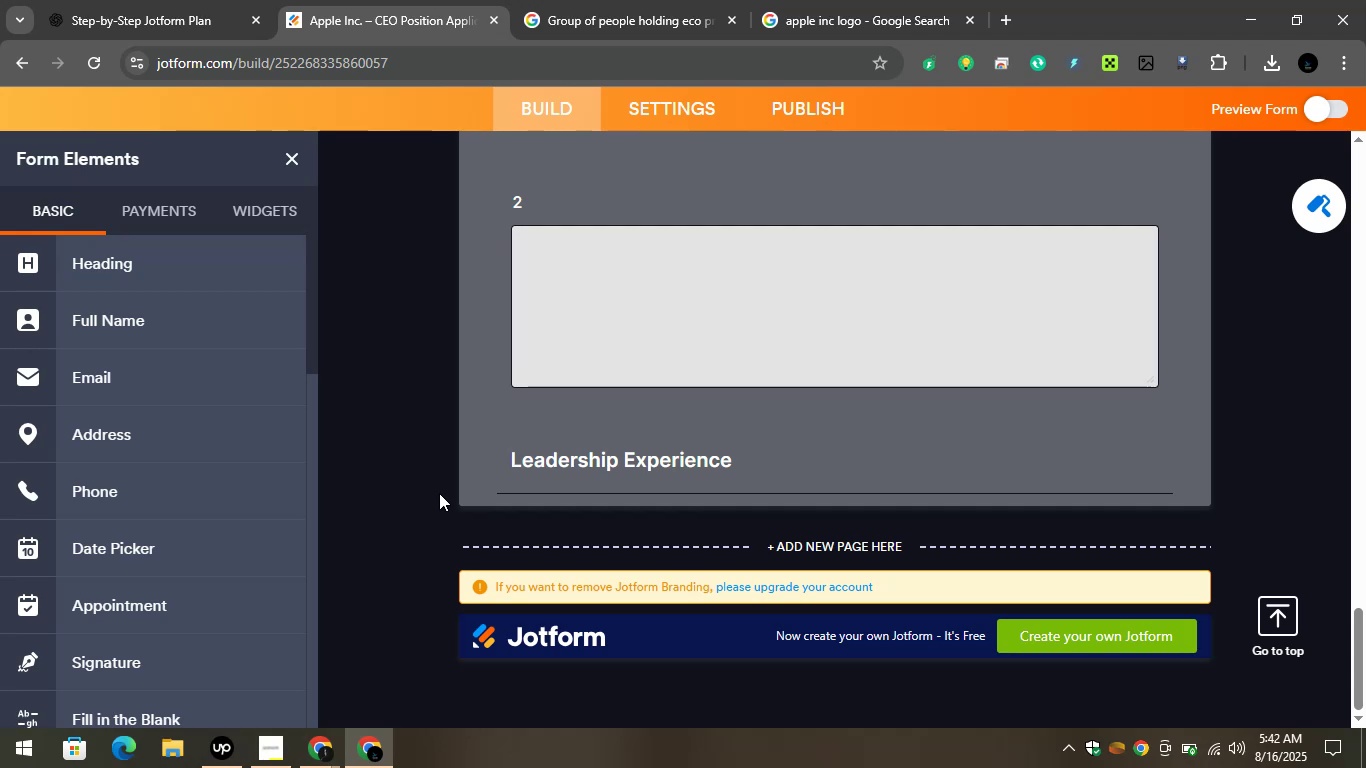 
wait(17.16)
 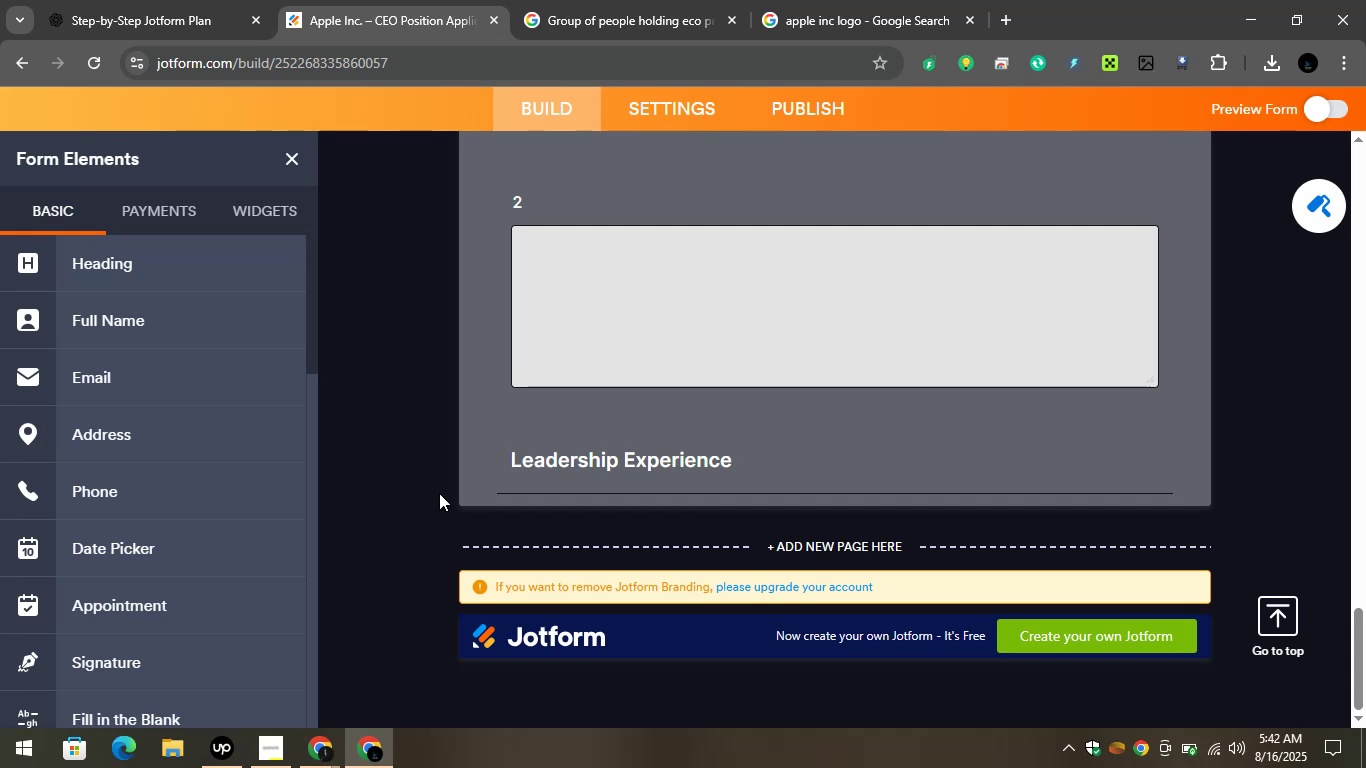 
left_click([80, 0])
 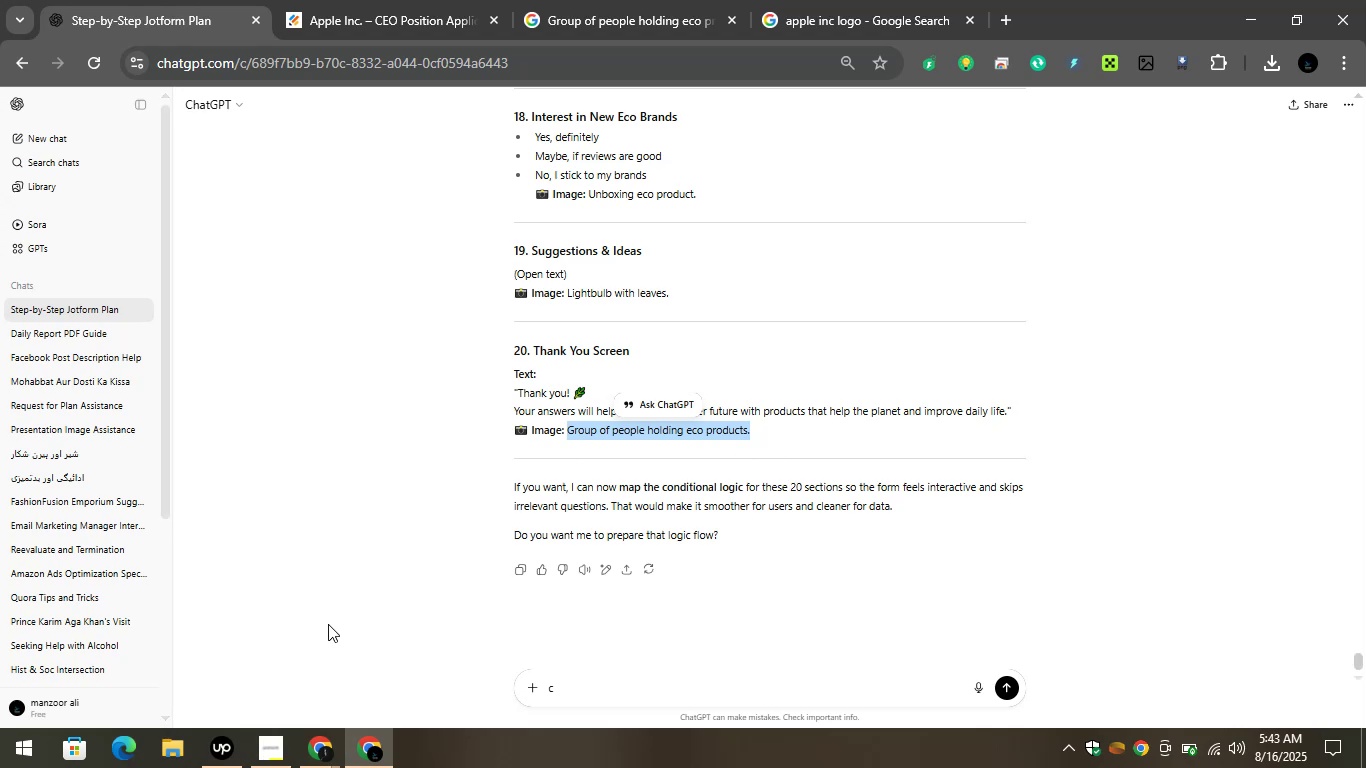 
left_click([395, 0])
 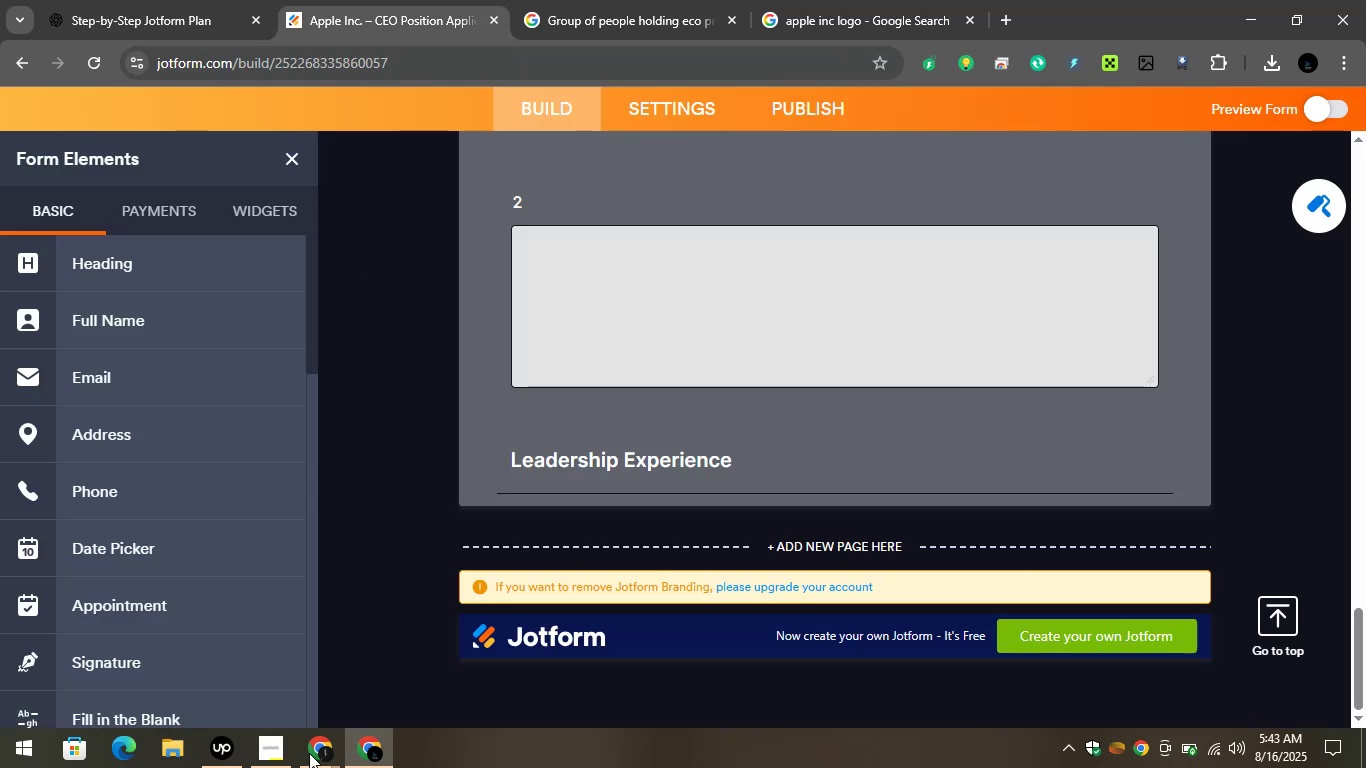 
left_click_drag(start_coordinate=[307, 762], to_coordinate=[314, 752])
 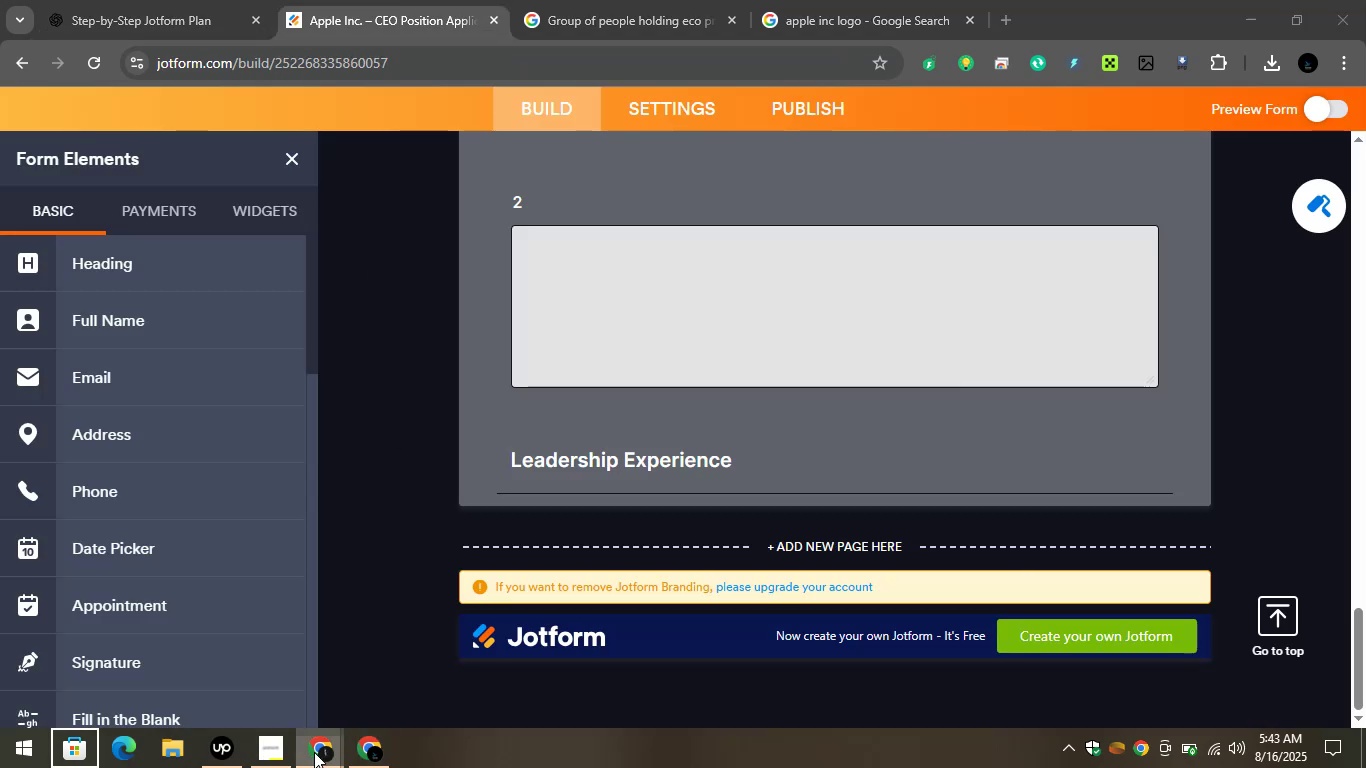 
left_click([314, 752])
 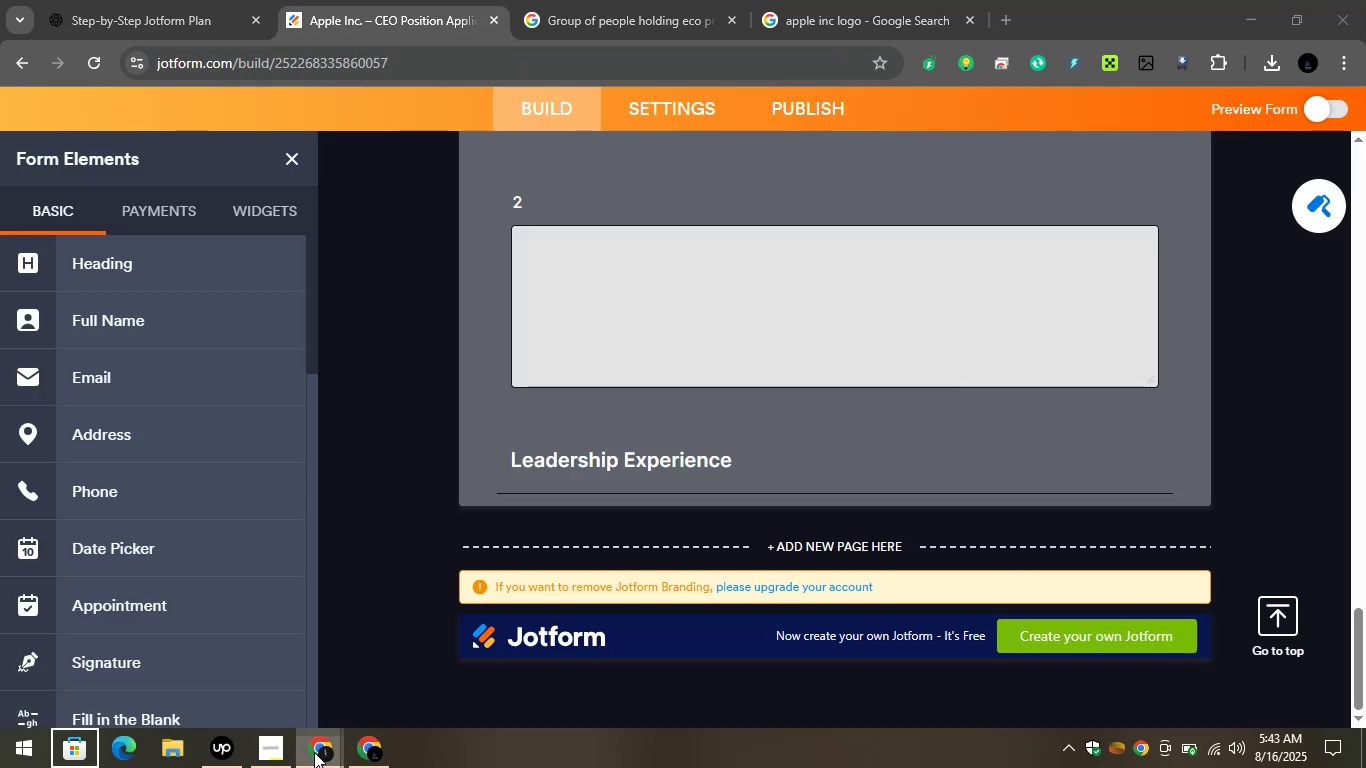 
left_click_drag(start_coordinate=[314, 752], to_coordinate=[257, 657])
 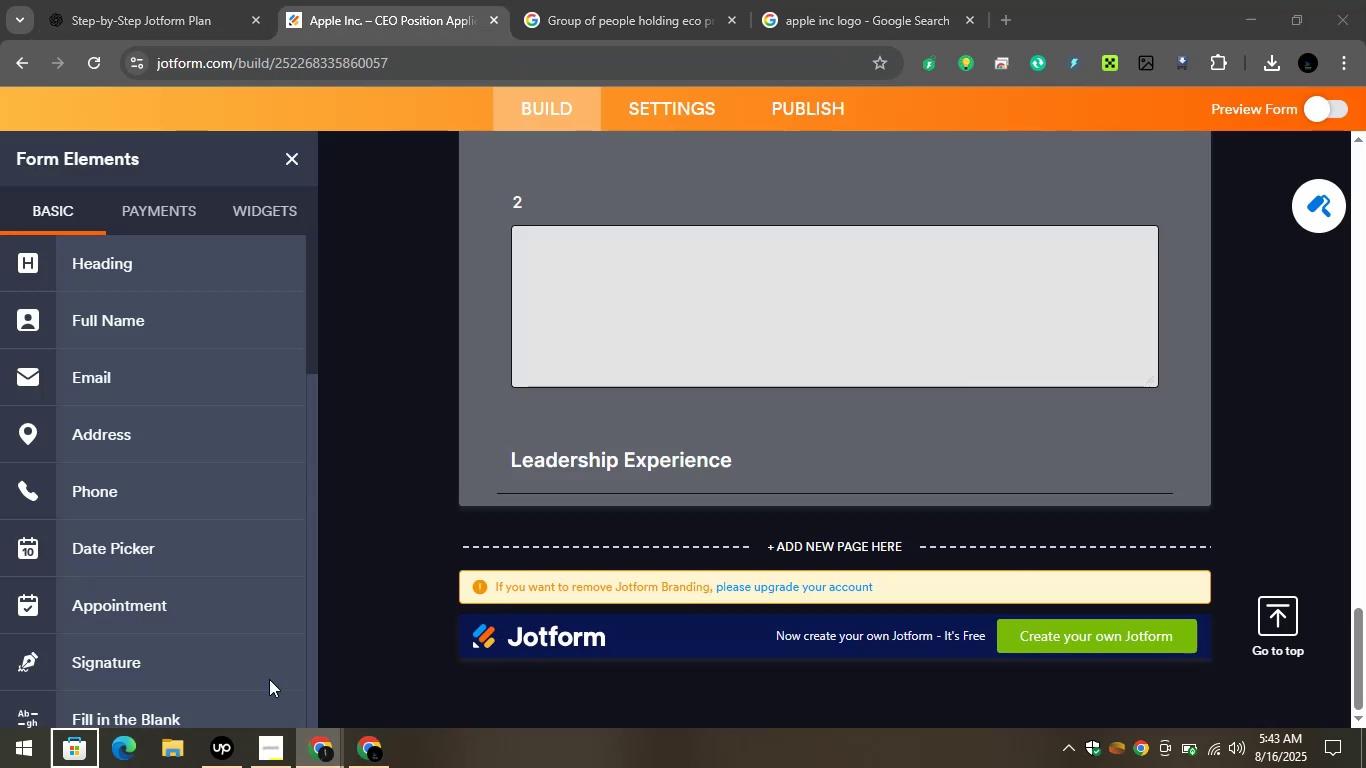 
left_click_drag(start_coordinate=[257, 657], to_coordinate=[249, 654])
 